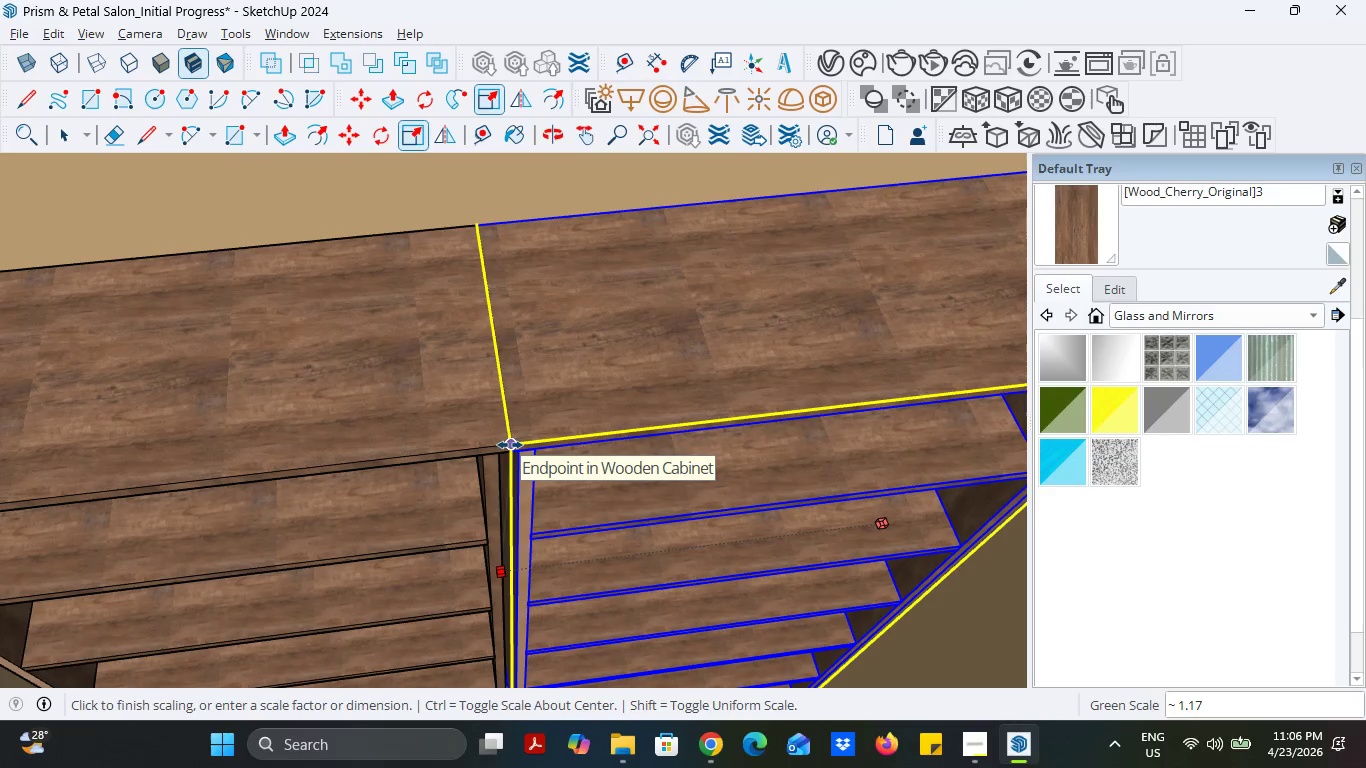 
left_click([510, 445])
 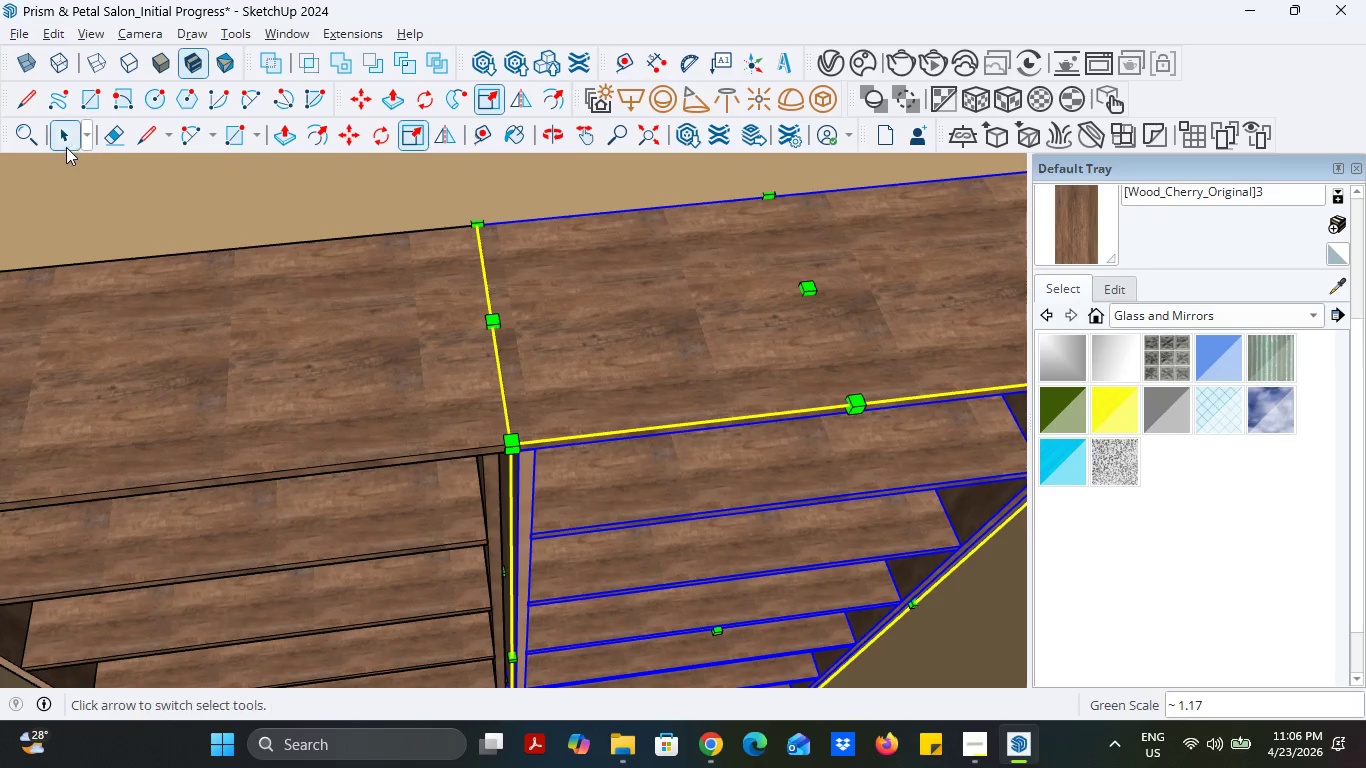 
left_click([55, 141])
 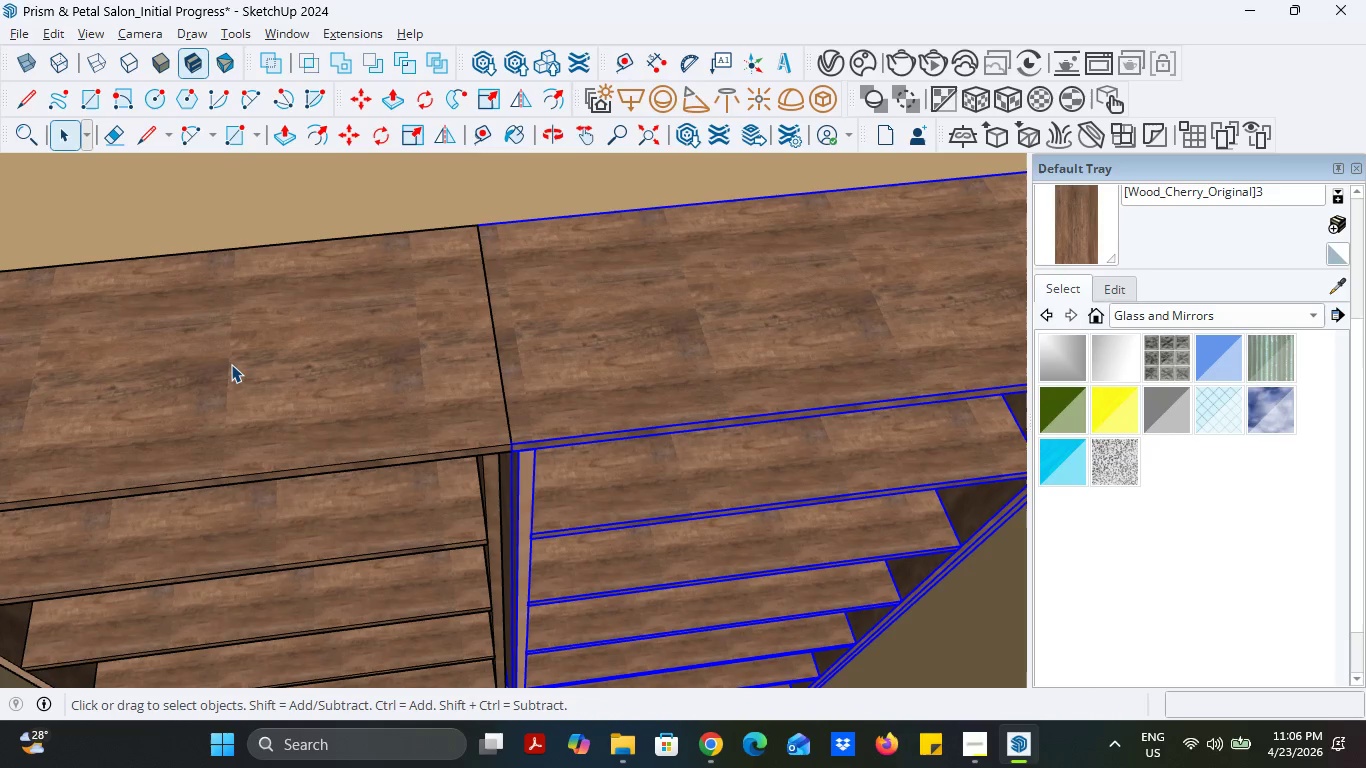 
scroll: coordinate [338, 367], scroll_direction: down, amount: 25.0
 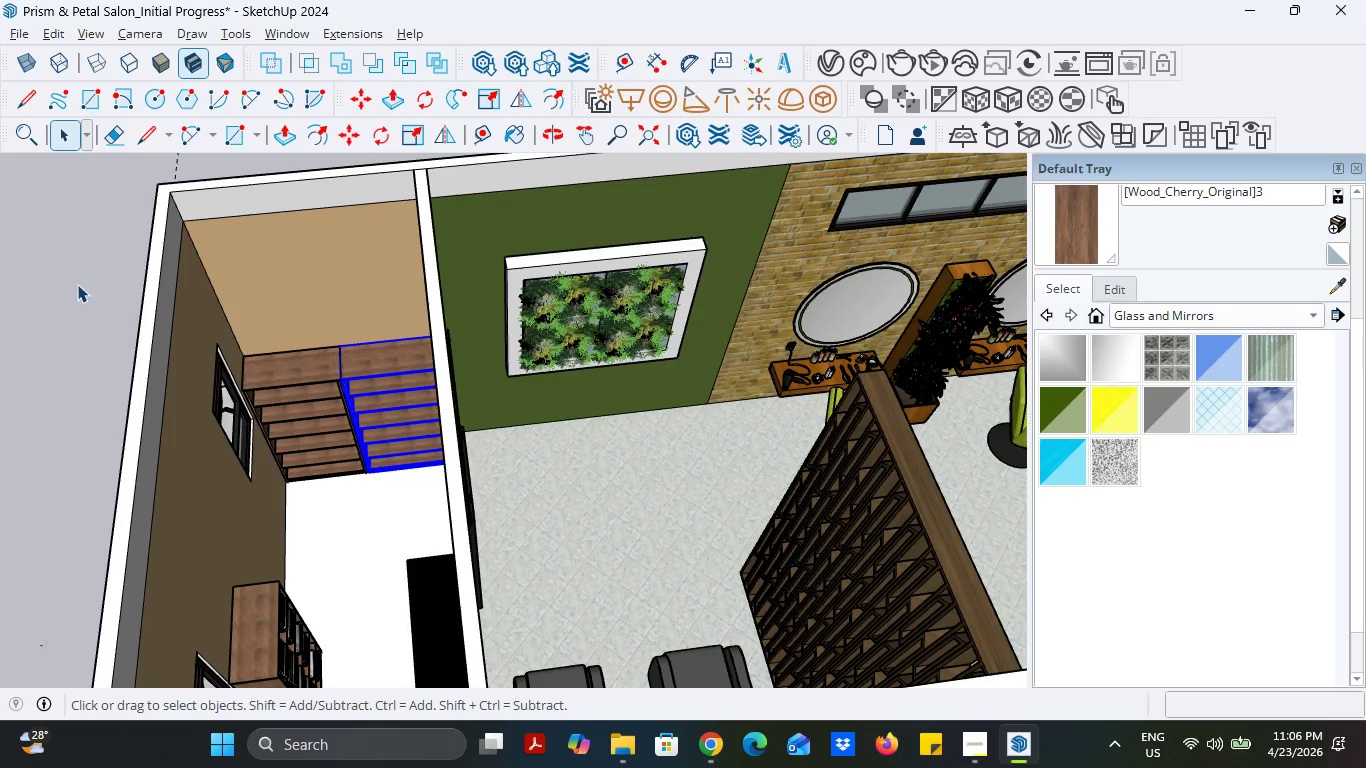 
left_click([77, 284])
 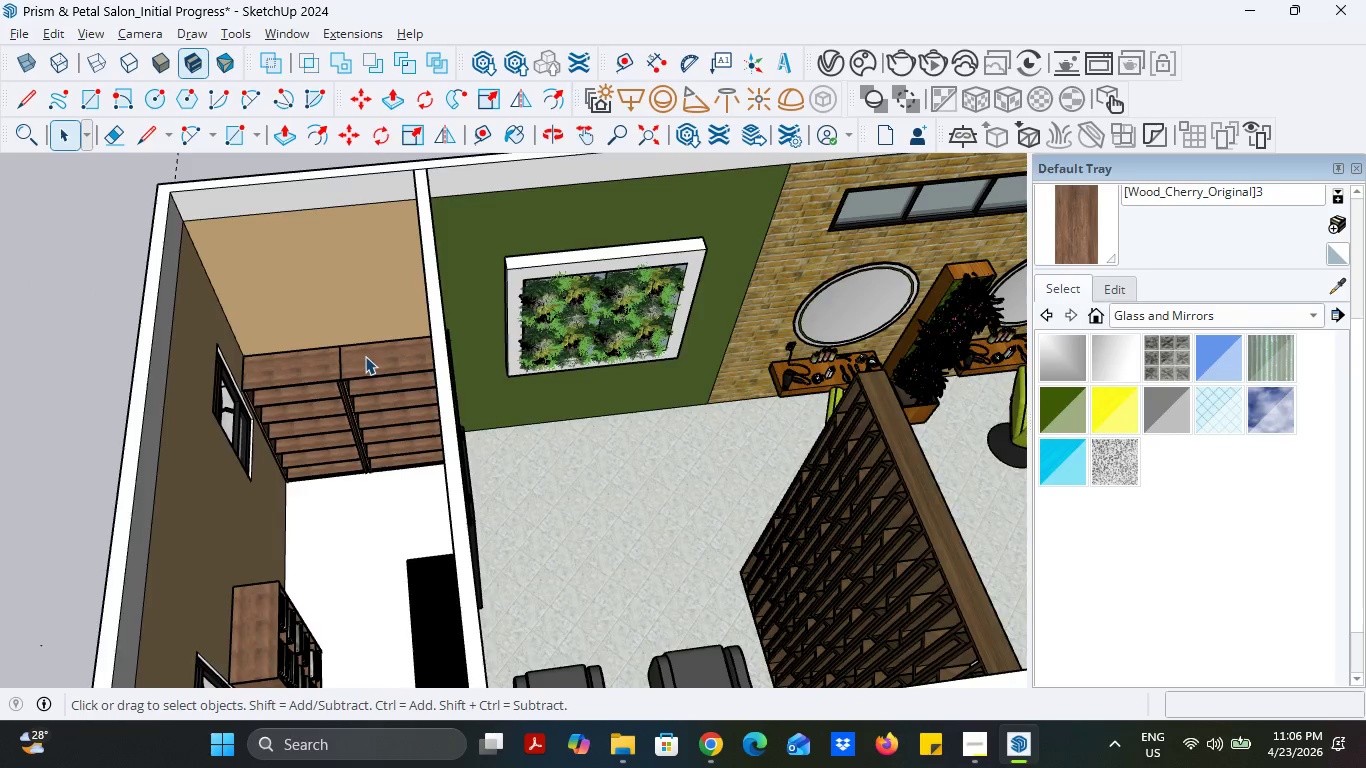 
scroll: coordinate [365, 356], scroll_direction: down, amount: 4.0
 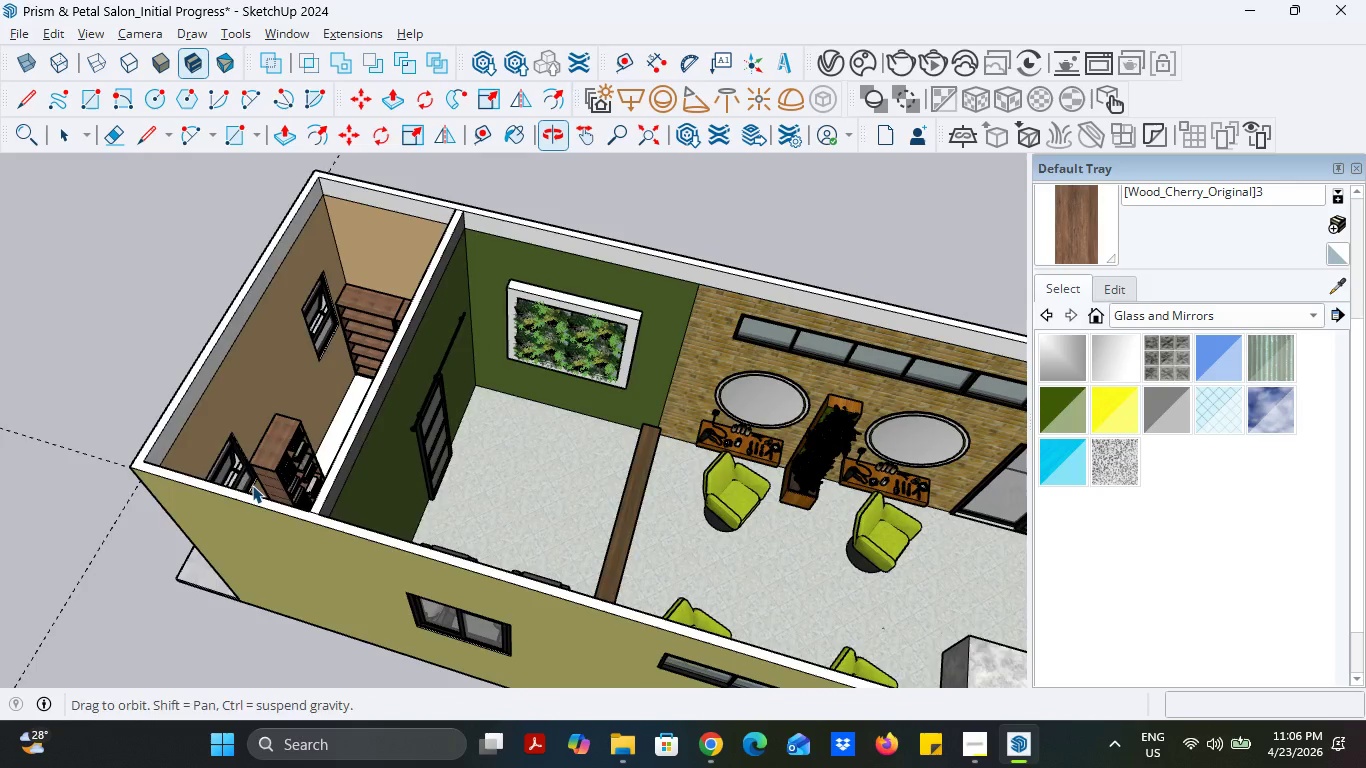 
scroll: coordinate [298, 593], scroll_direction: up, amount: 19.0
 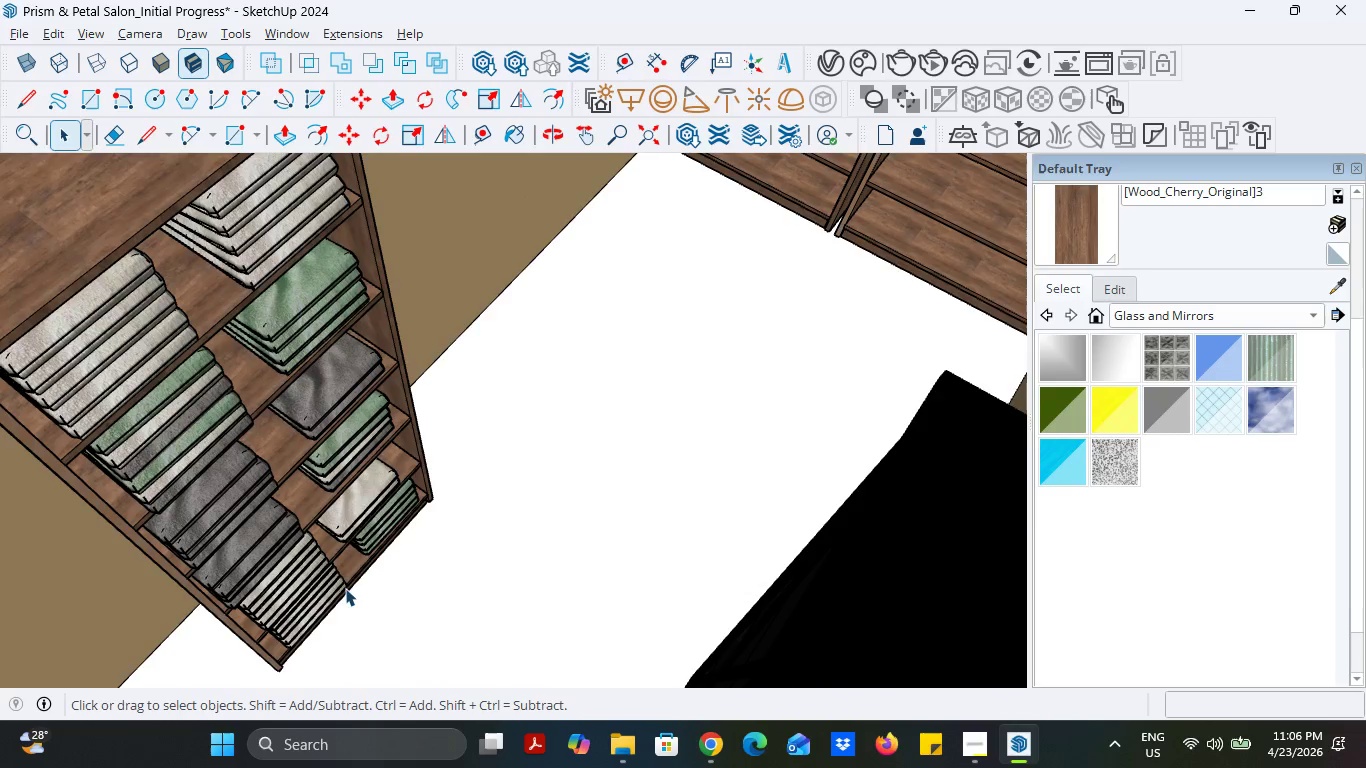 
scroll: coordinate [379, 550], scroll_direction: down, amount: 12.0
 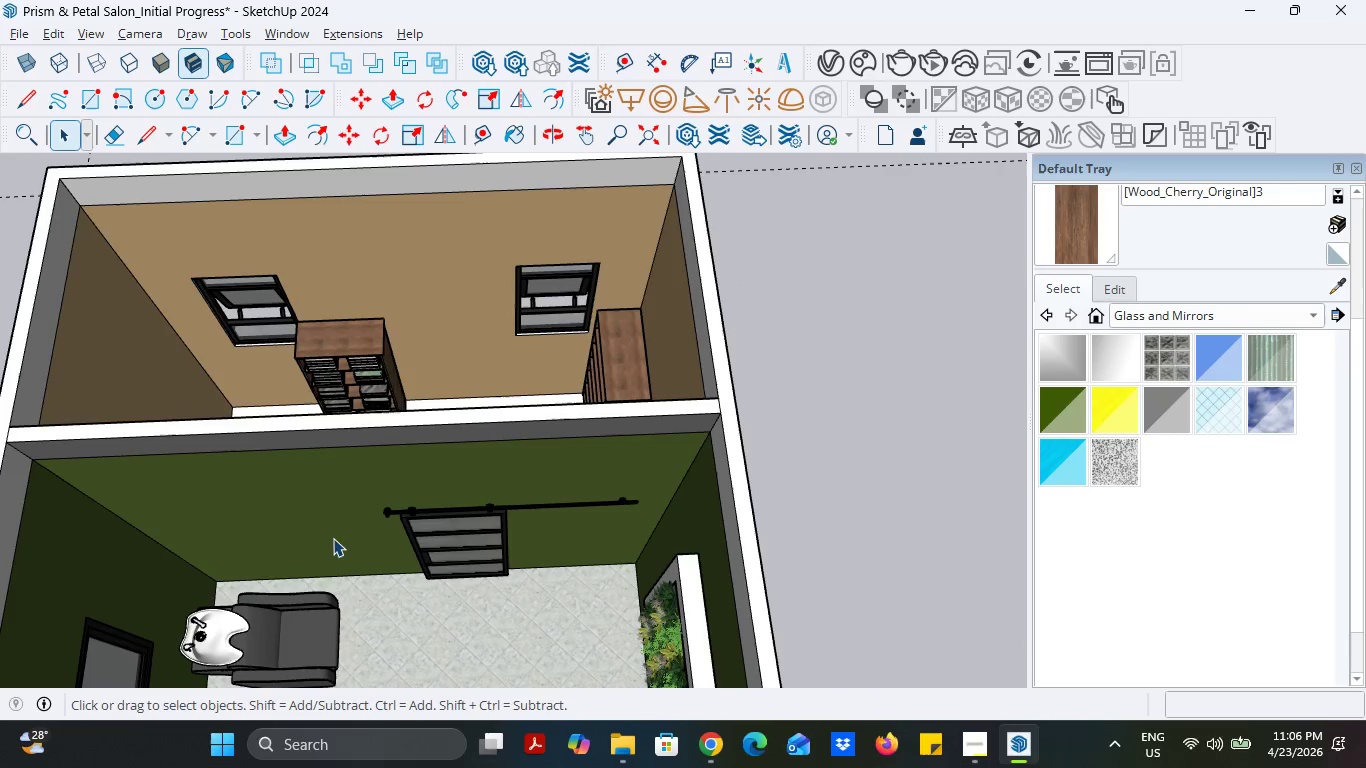 
scroll: coordinate [418, 430], scroll_direction: up, amount: 9.0
 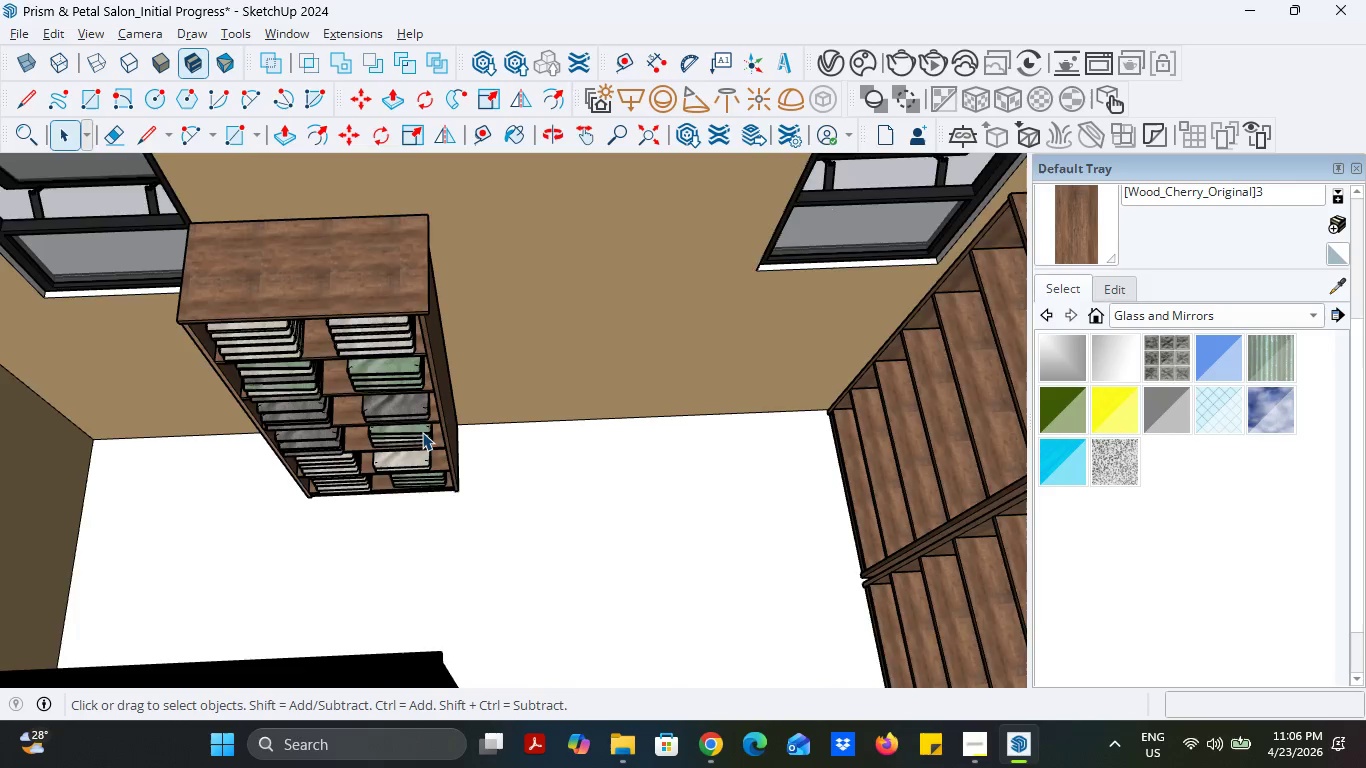 
scroll: coordinate [422, 432], scroll_direction: down, amount: 2.0
 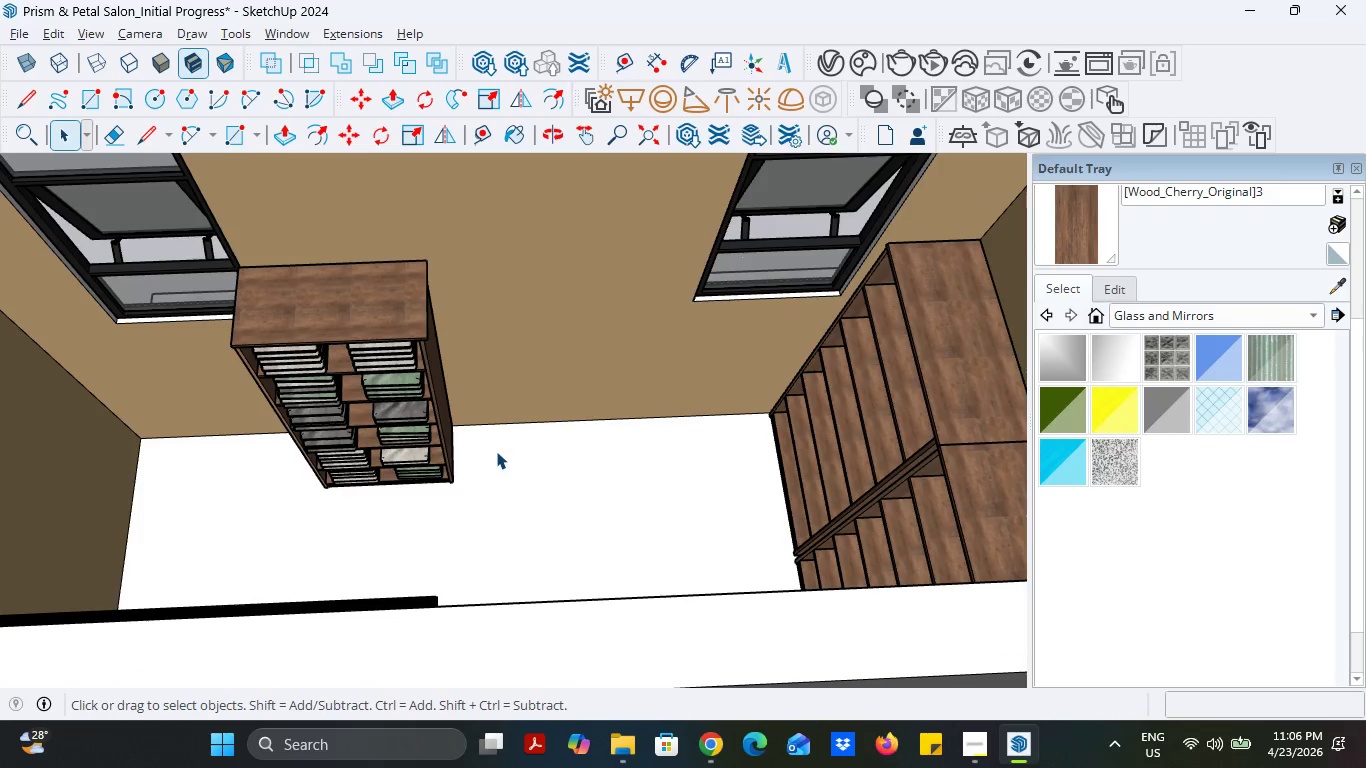 
left_click([407, 447])
 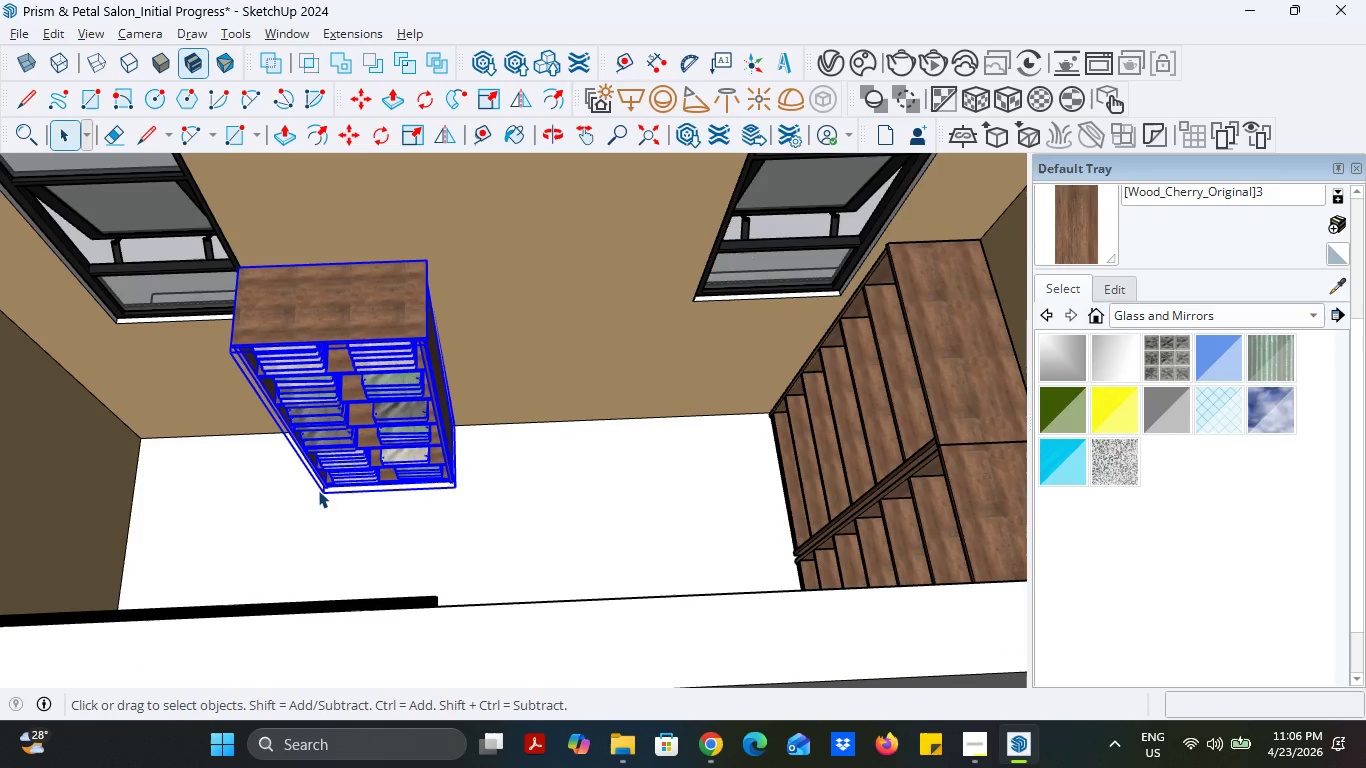 
hold_key(key=ControlLeft, duration=0.36)
 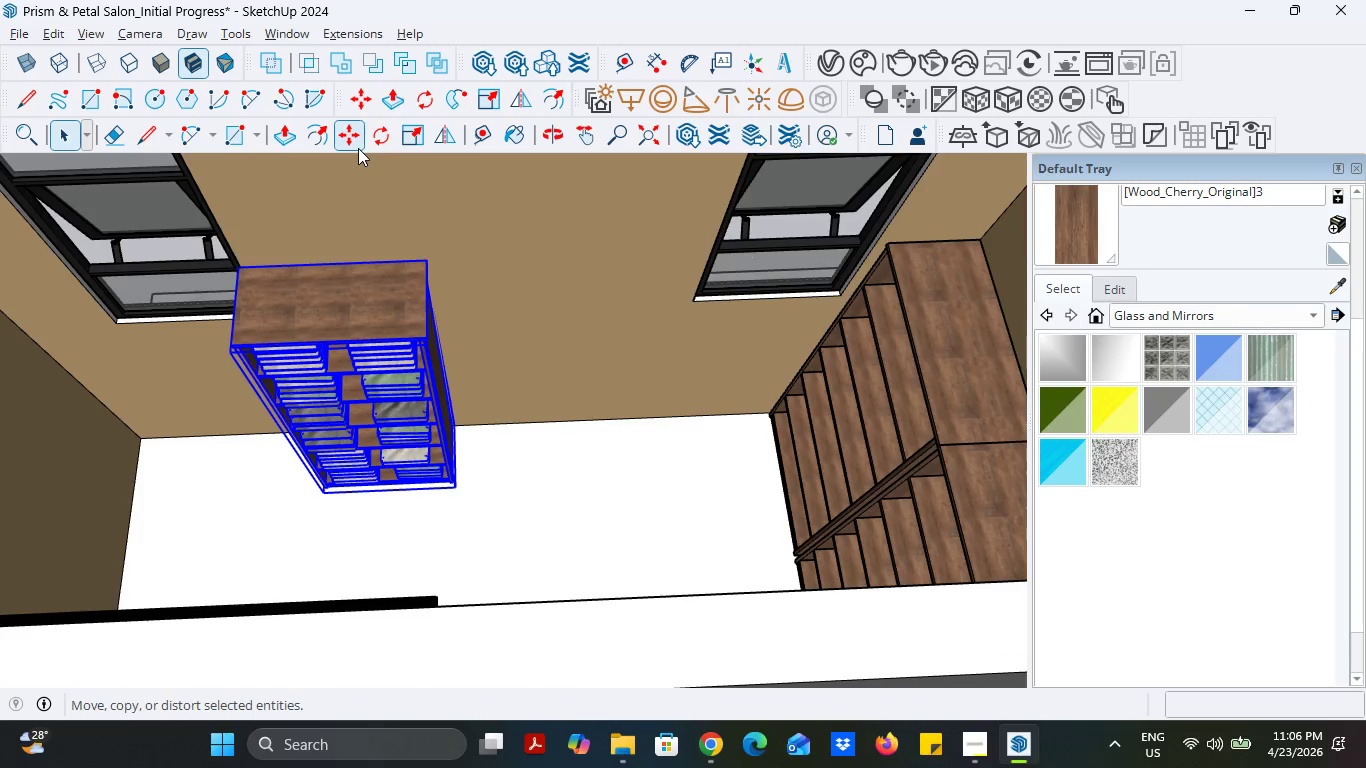 
left_click([358, 148])
 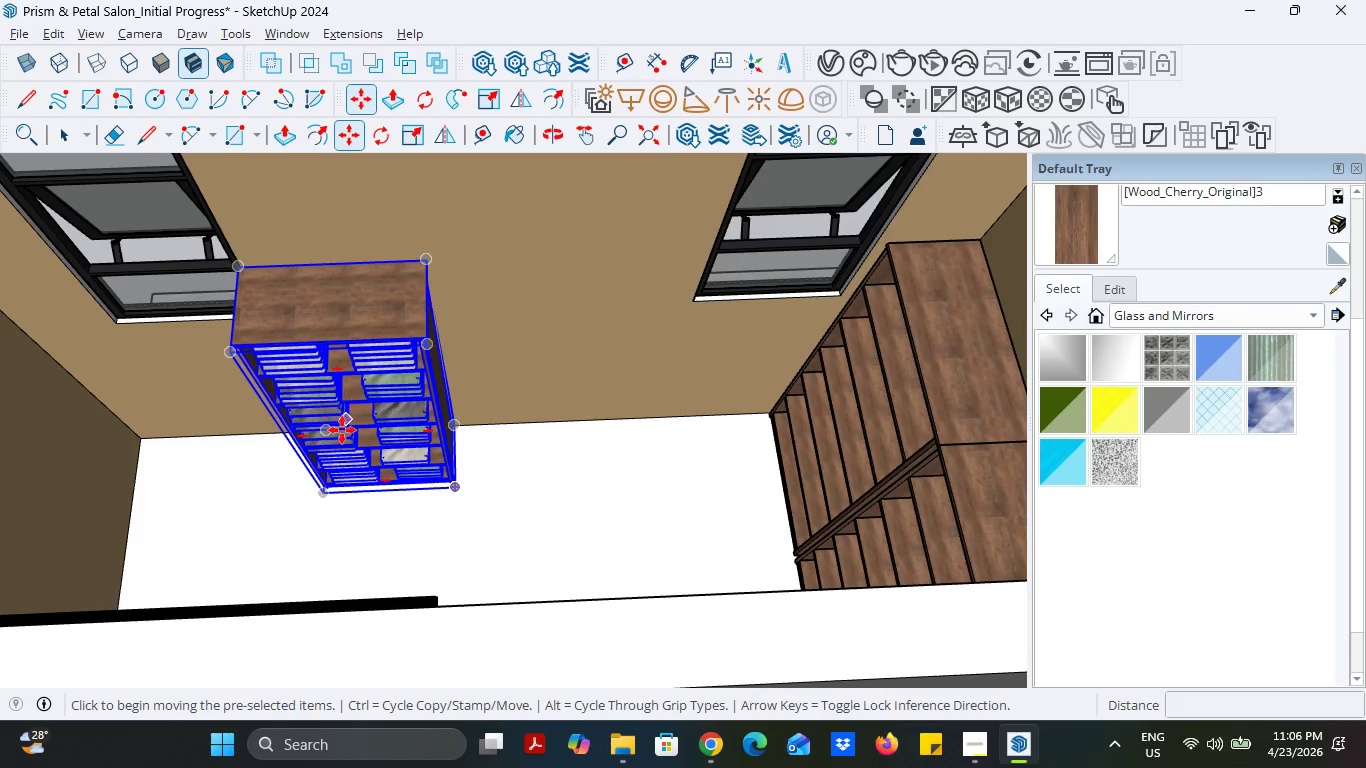 
scroll: coordinate [316, 517], scroll_direction: up, amount: 9.0
 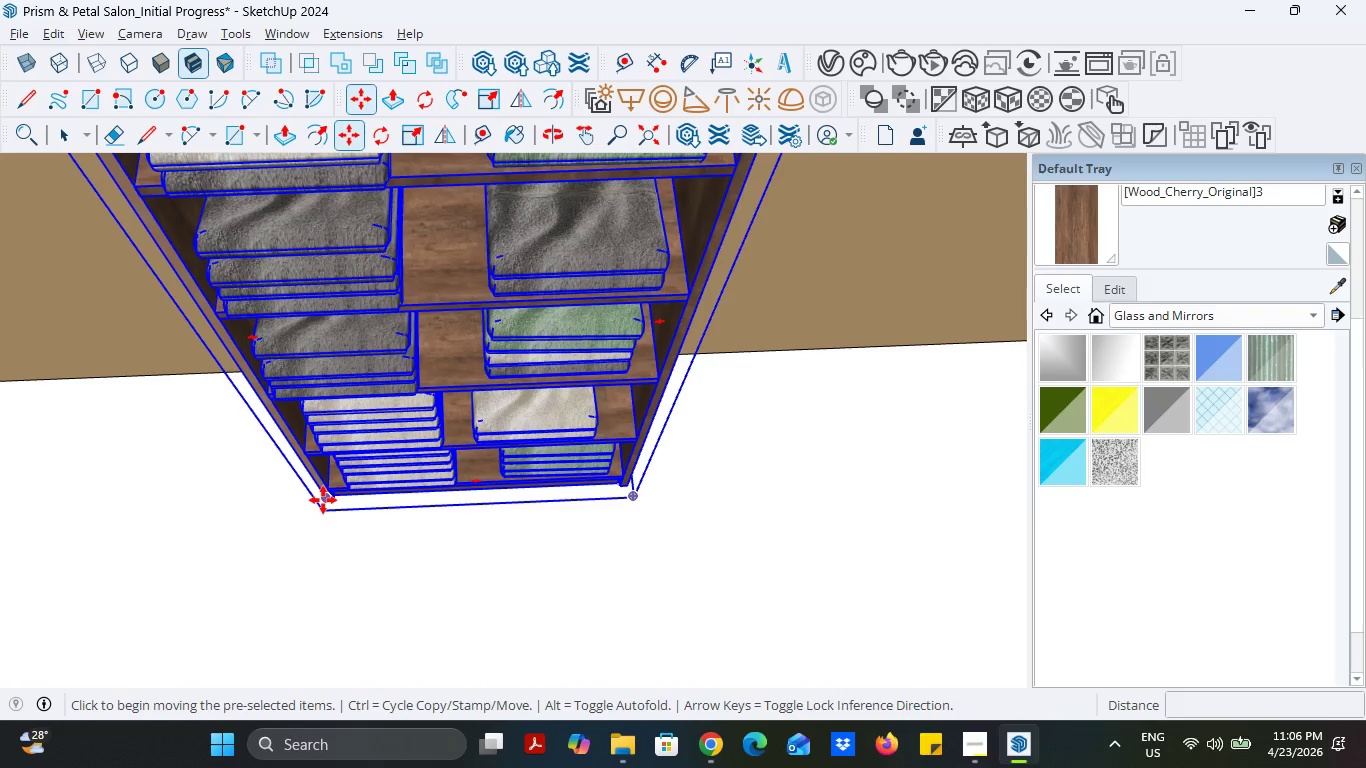 
key(Control+ControlLeft)
 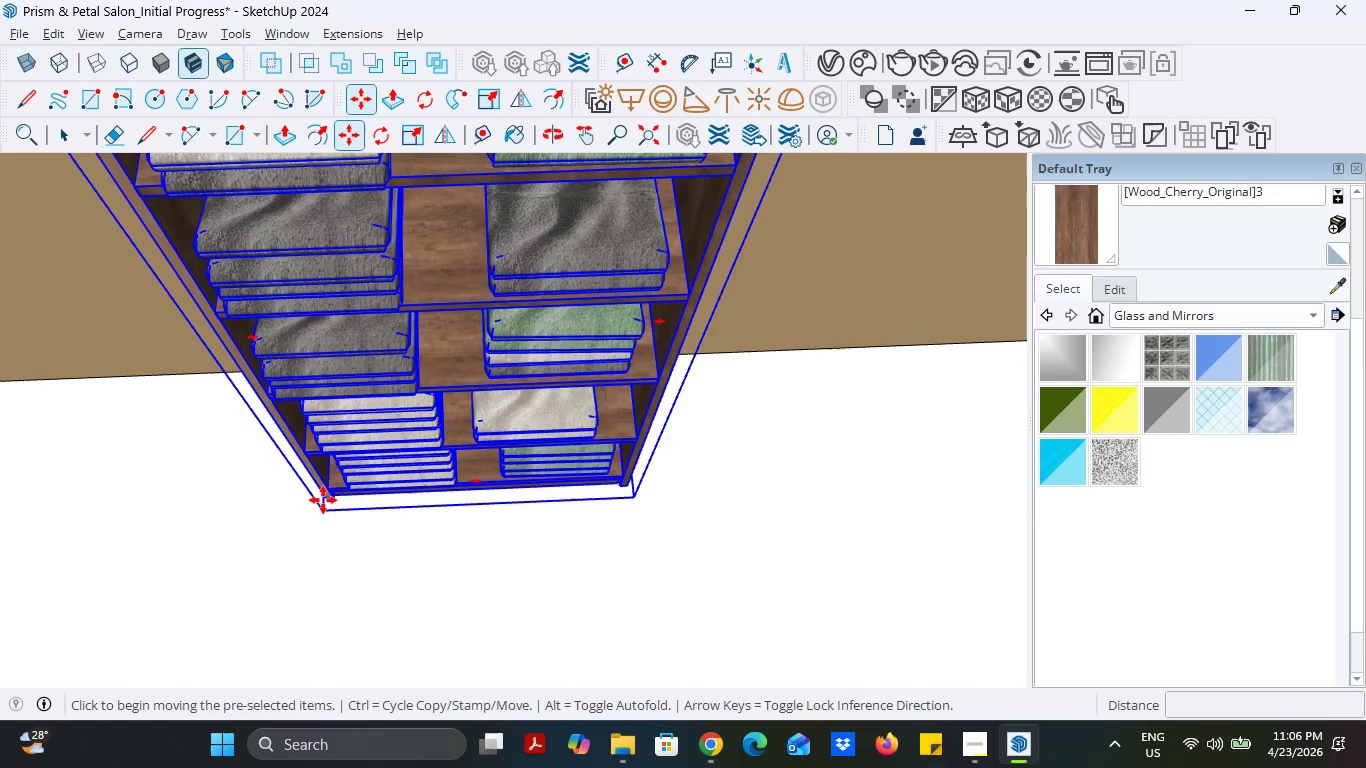 
left_click([323, 500])
 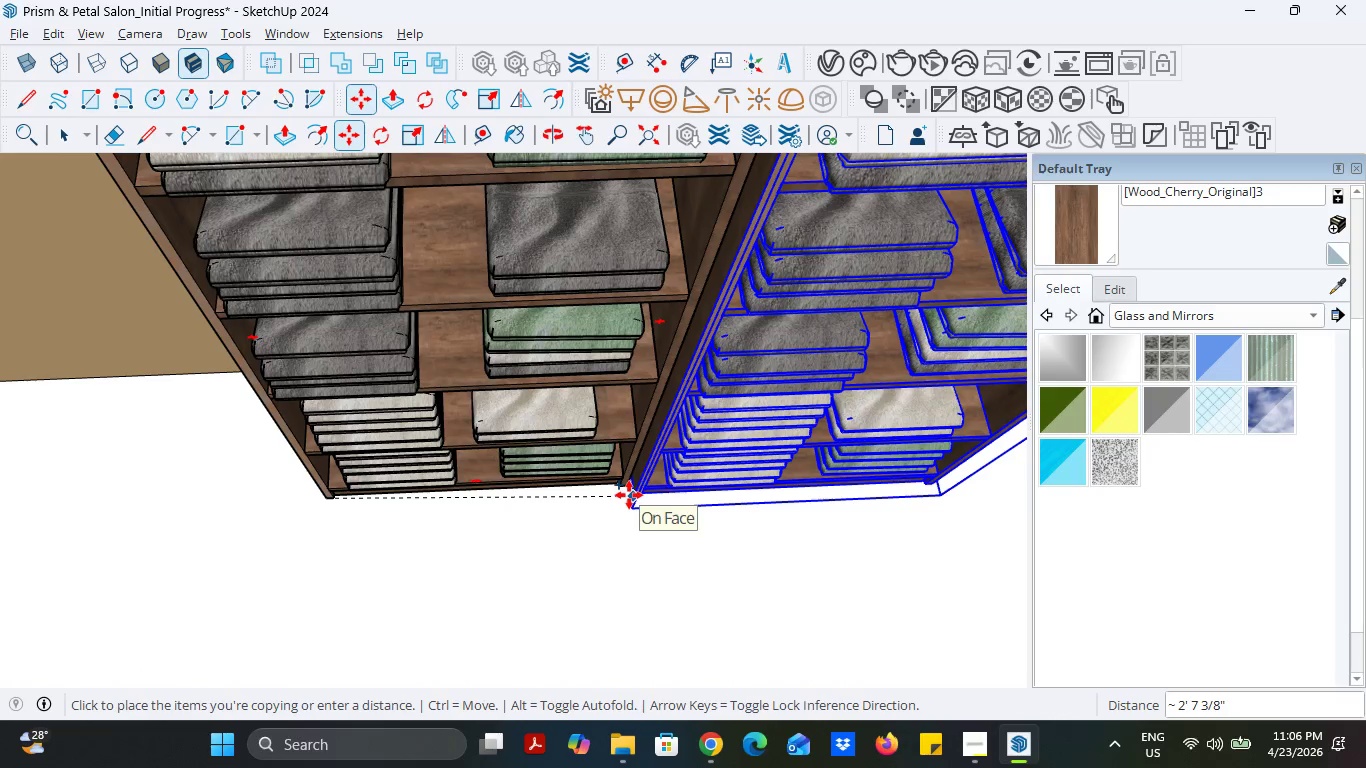 
scroll: coordinate [629, 492], scroll_direction: up, amount: 6.0
 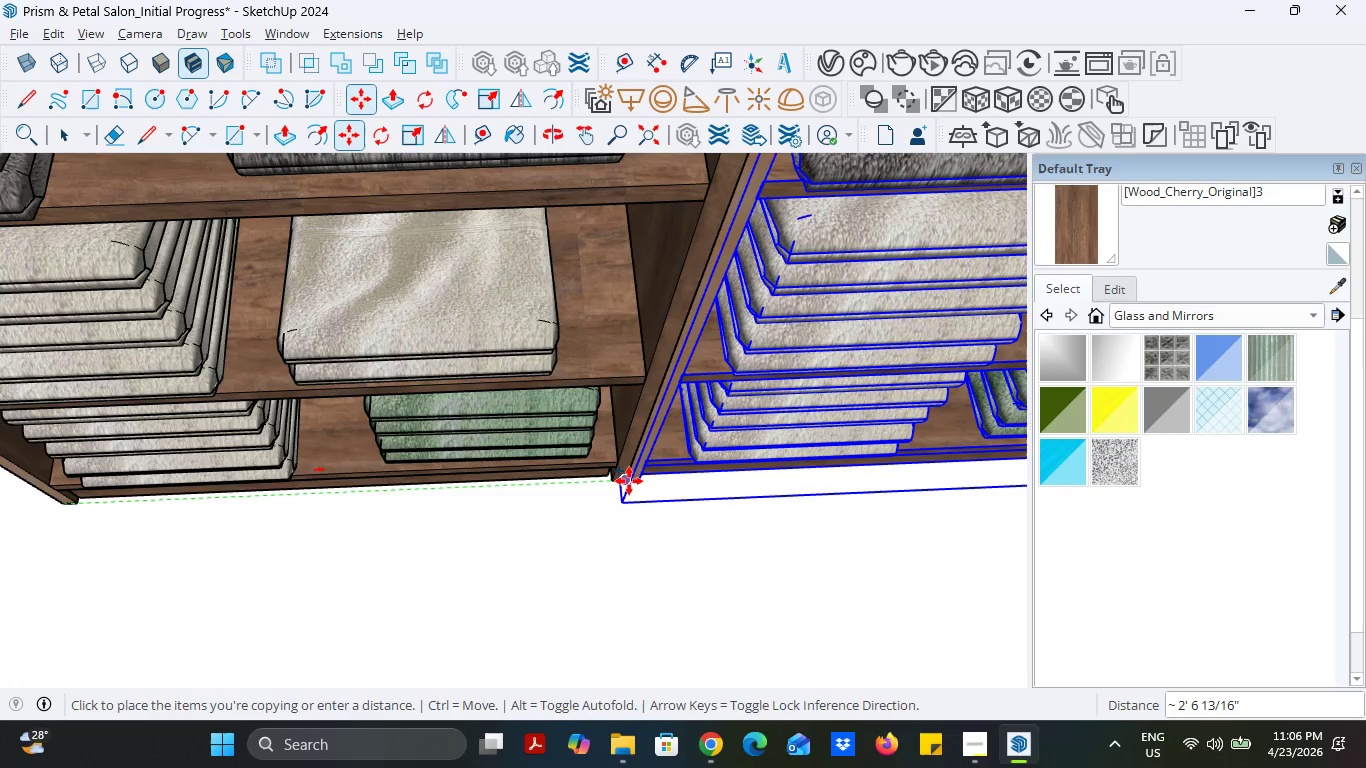 
left_click([629, 481])
 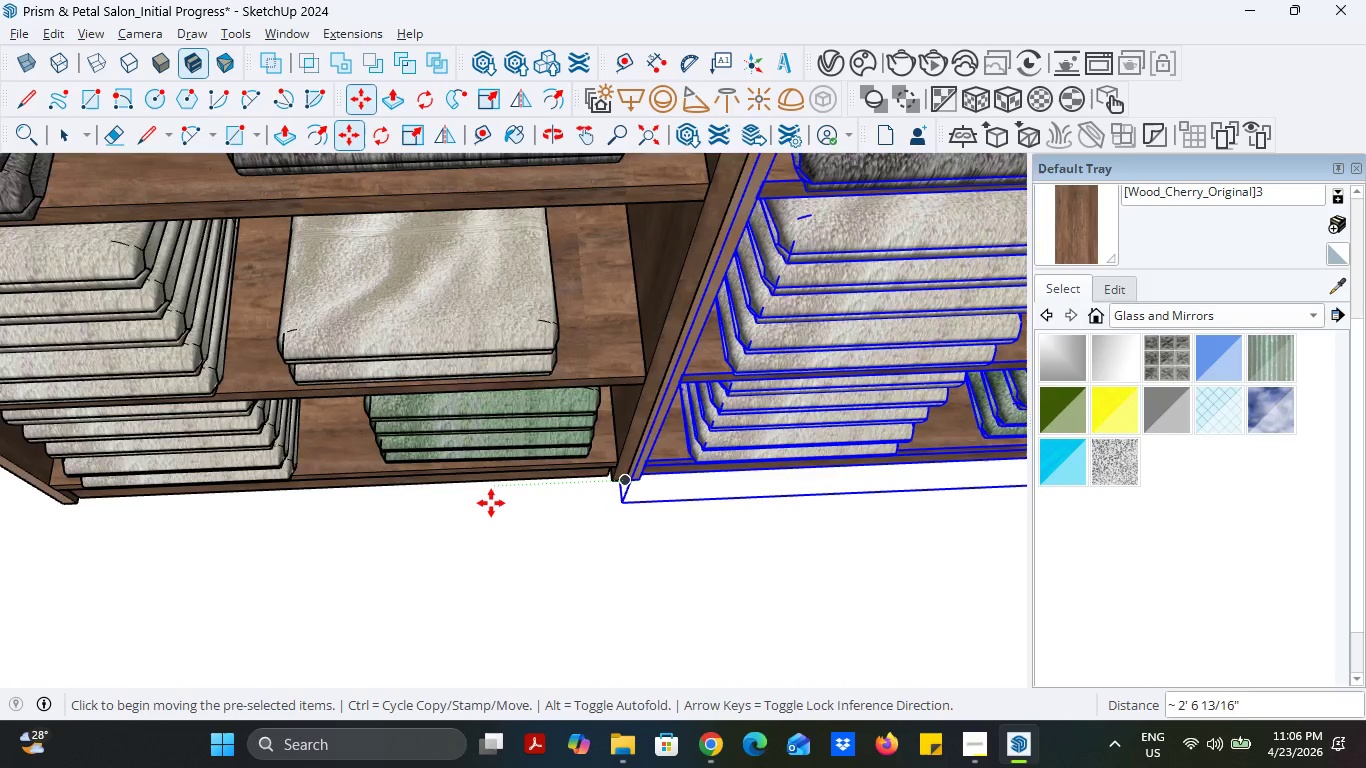 
scroll: coordinate [489, 520], scroll_direction: down, amount: 21.0
 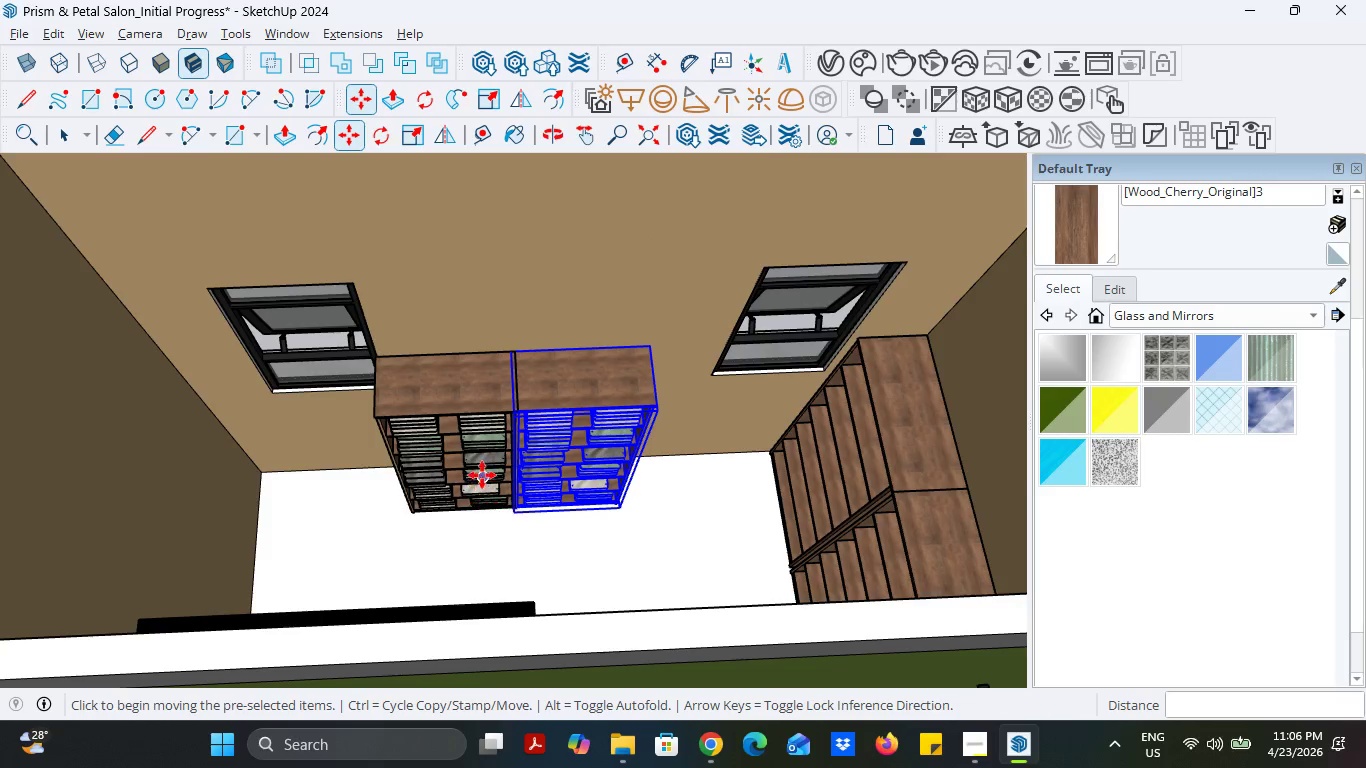 
scroll: coordinate [483, 469], scroll_direction: up, amount: 4.0
 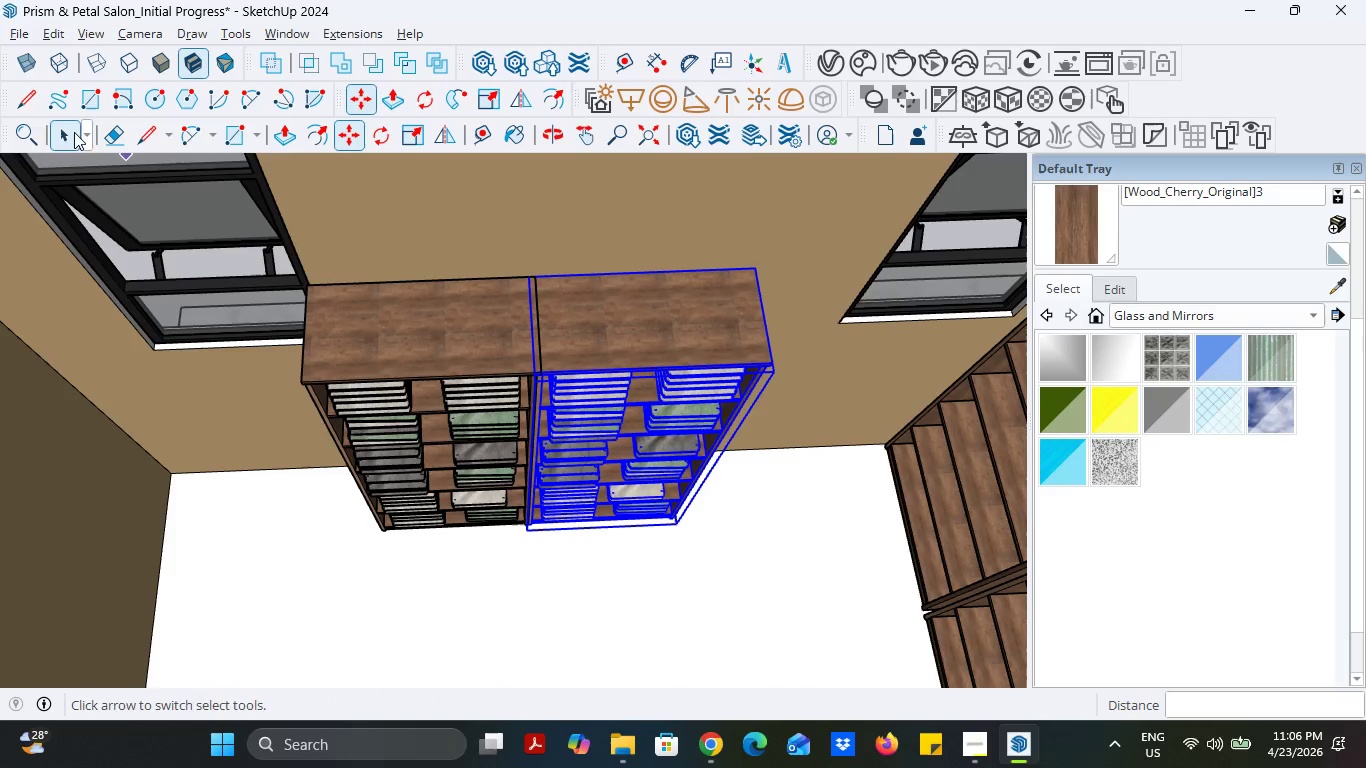 
left_click([43, 126])
 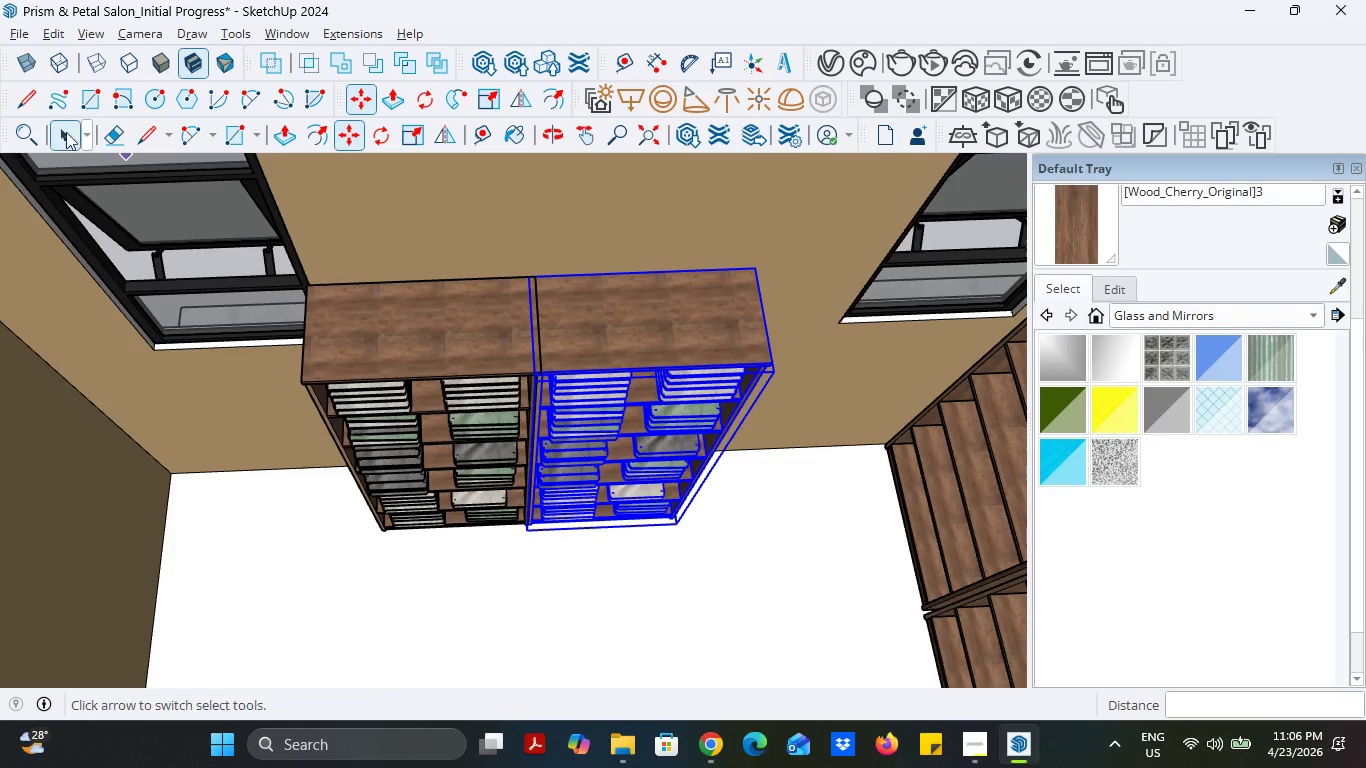 
left_click([75, 135])
 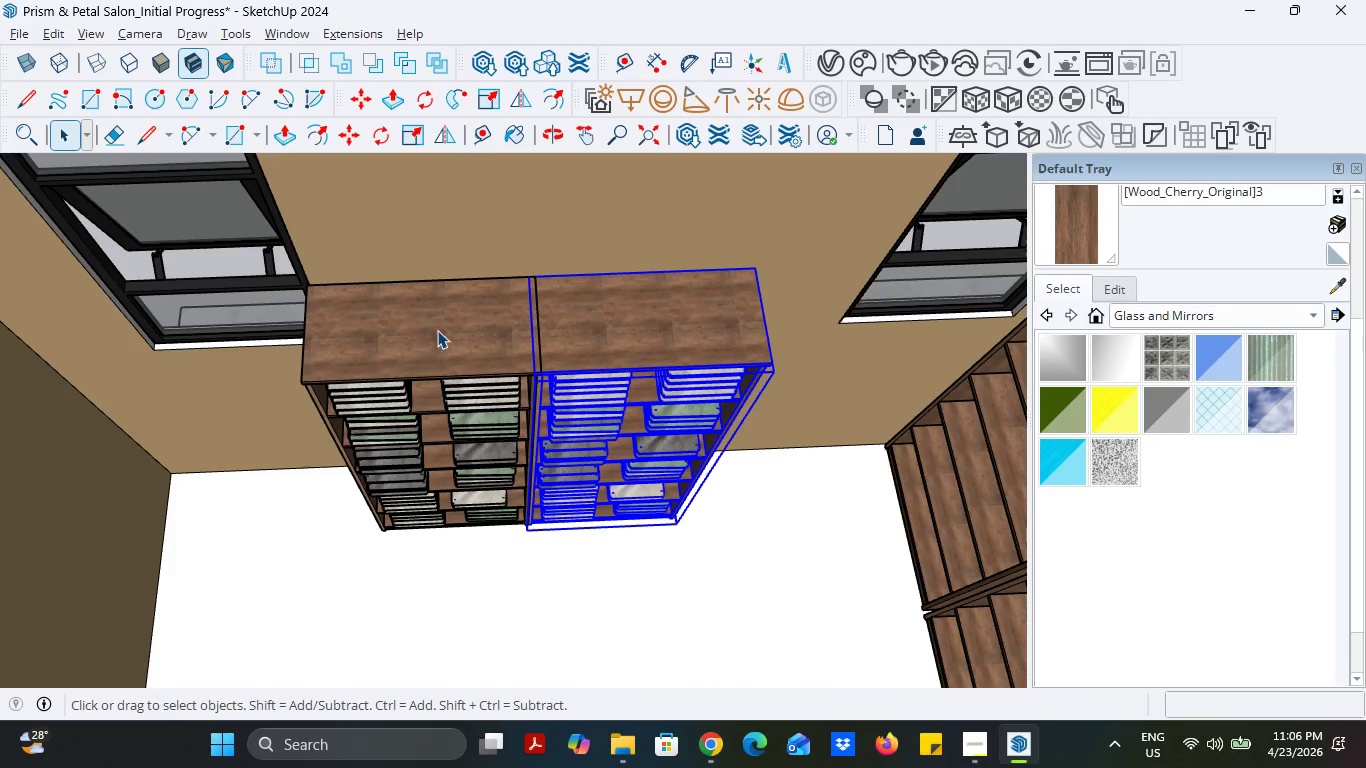 
left_click([437, 330])
 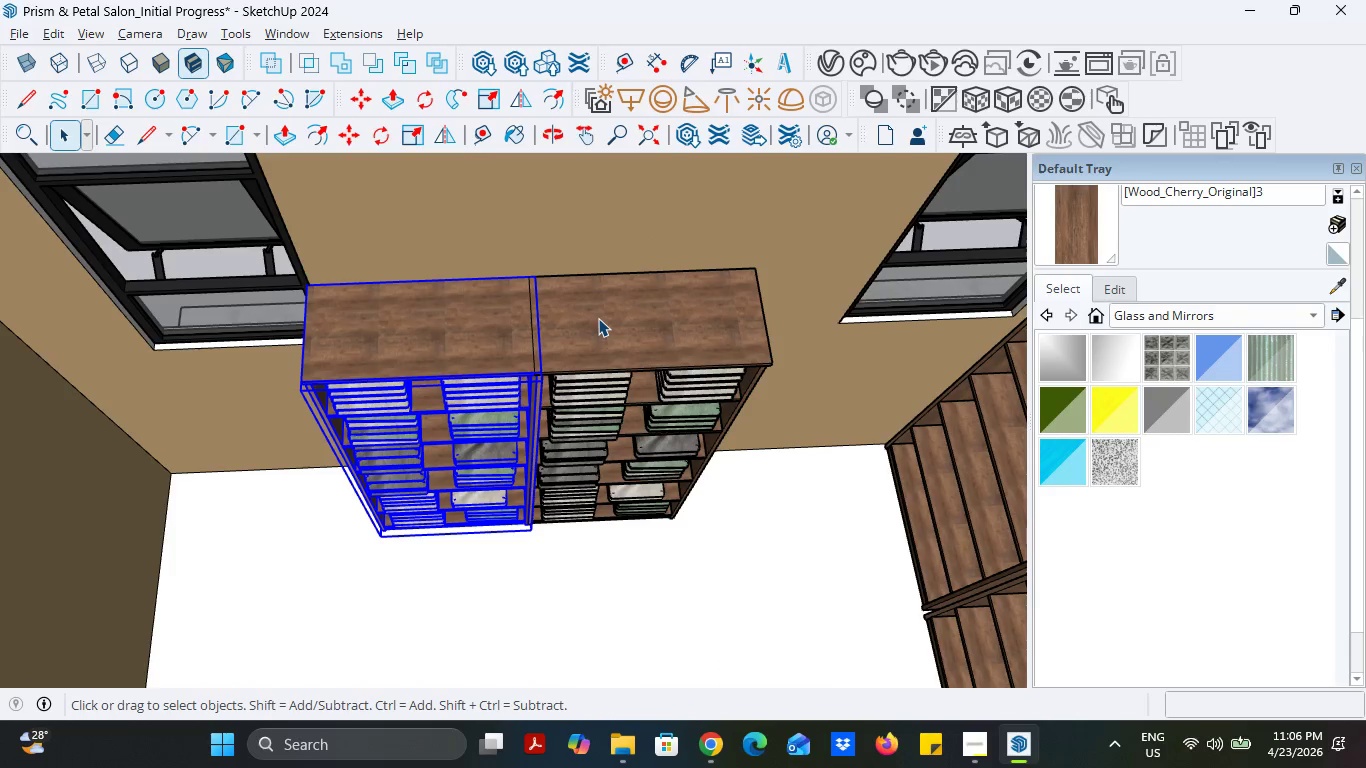 
left_click([598, 318])
 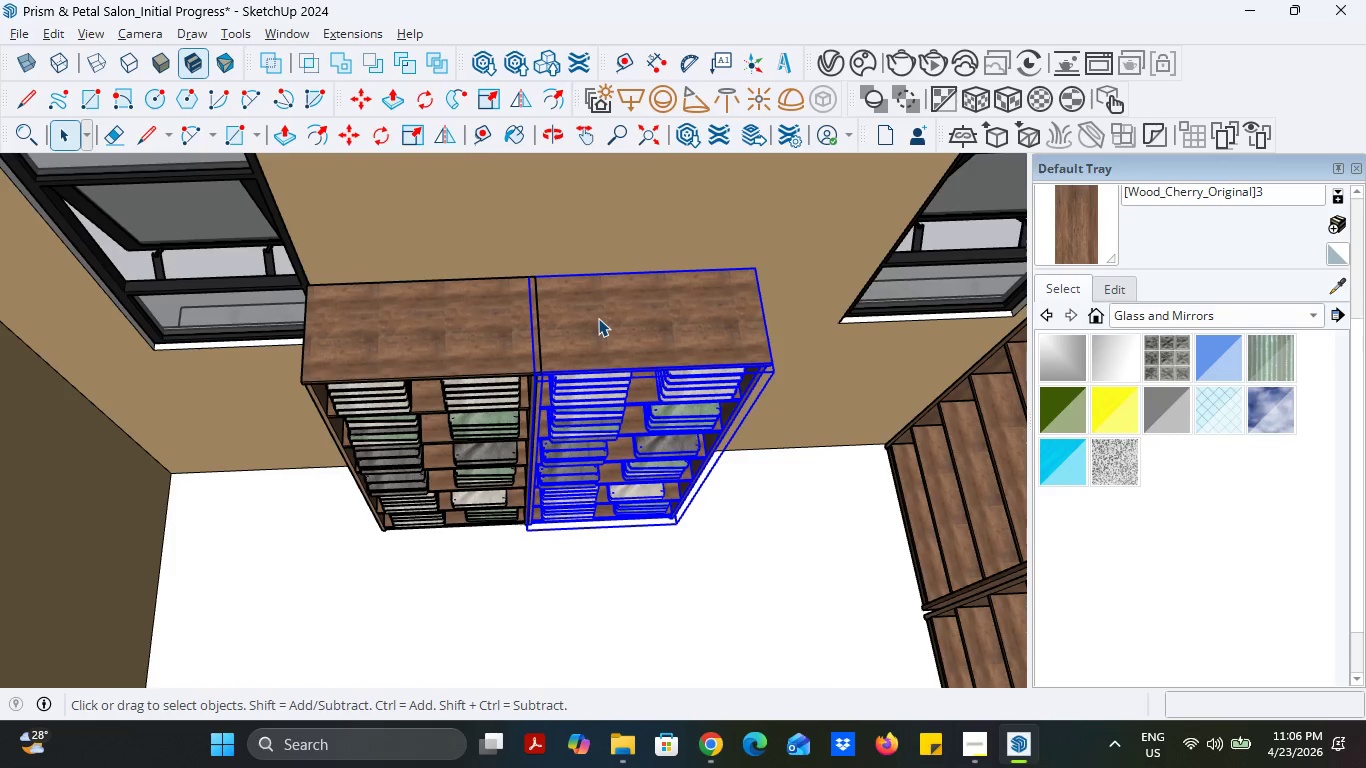 
scroll: coordinate [598, 318], scroll_direction: up, amount: 6.0
 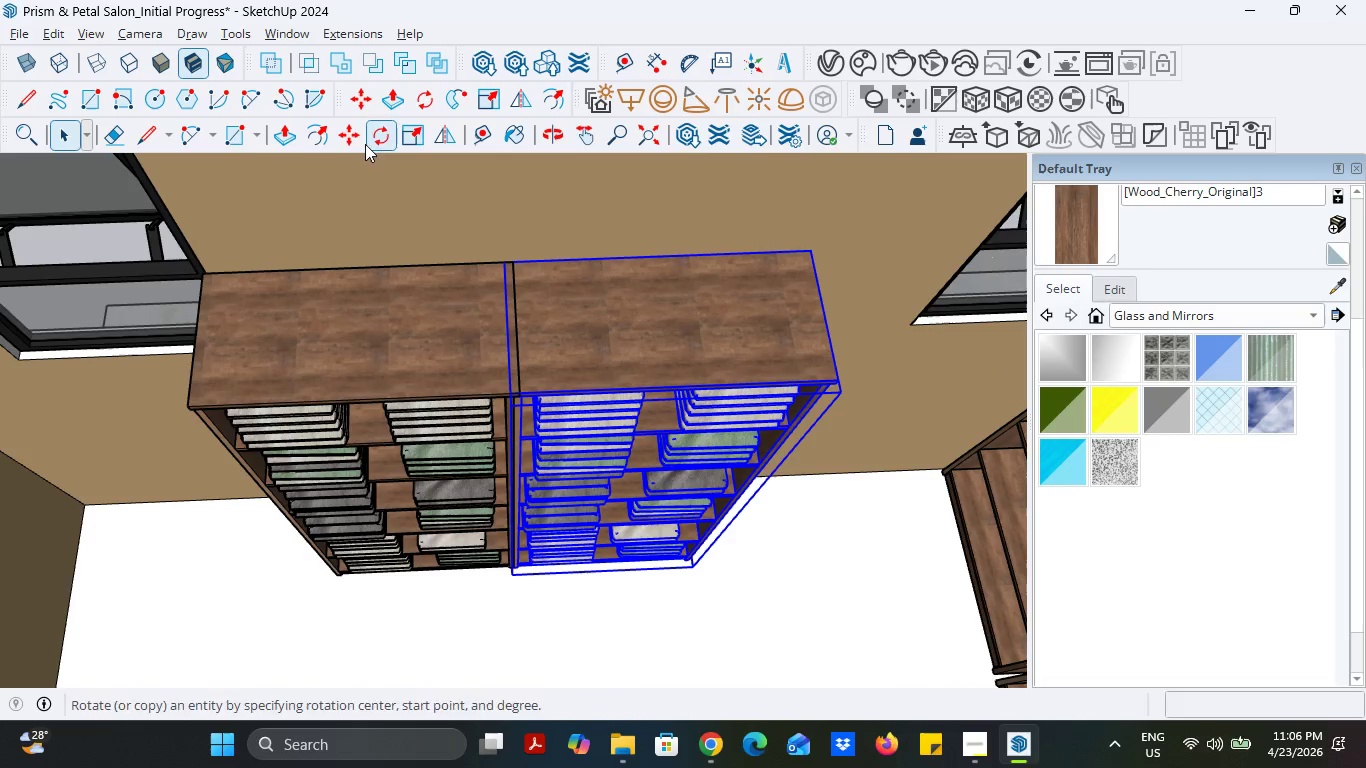 
left_click([360, 140])
 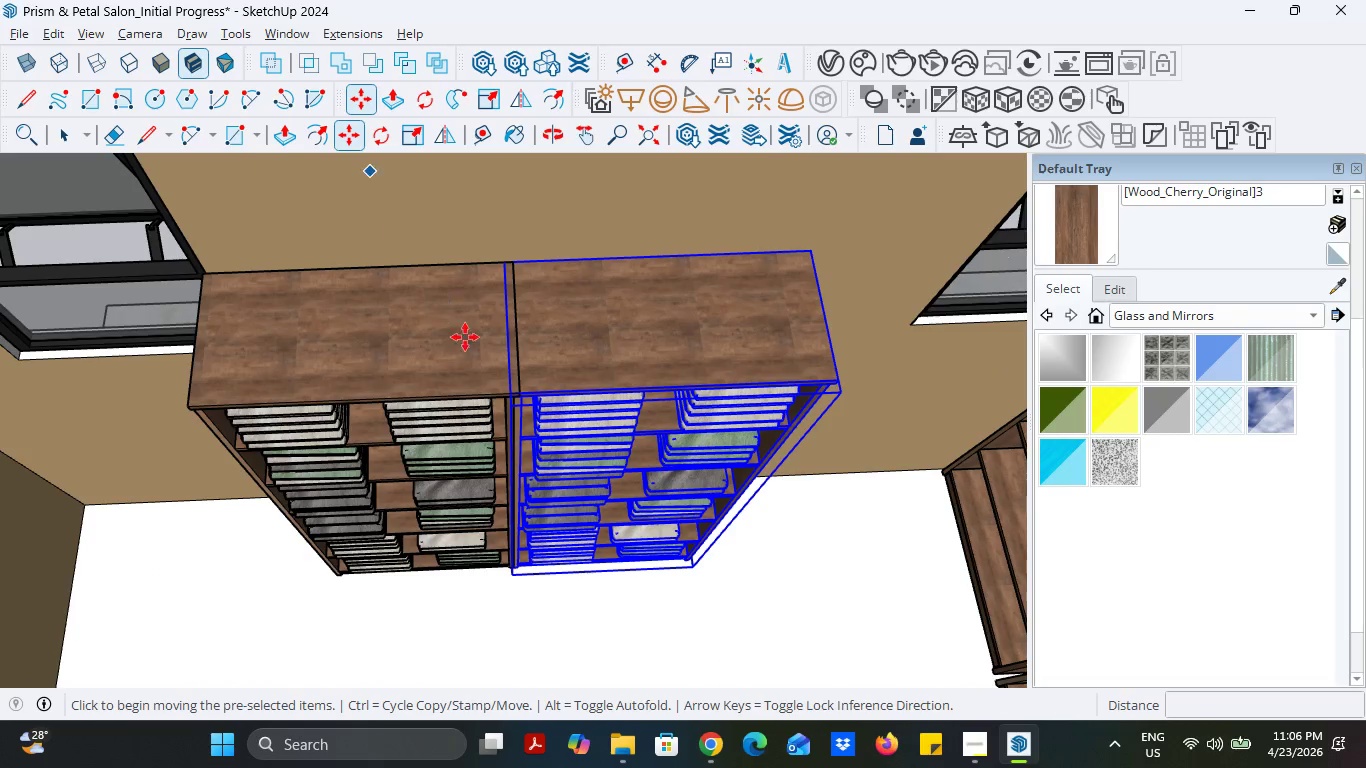 
scroll: coordinate [517, 403], scroll_direction: up, amount: 8.0
 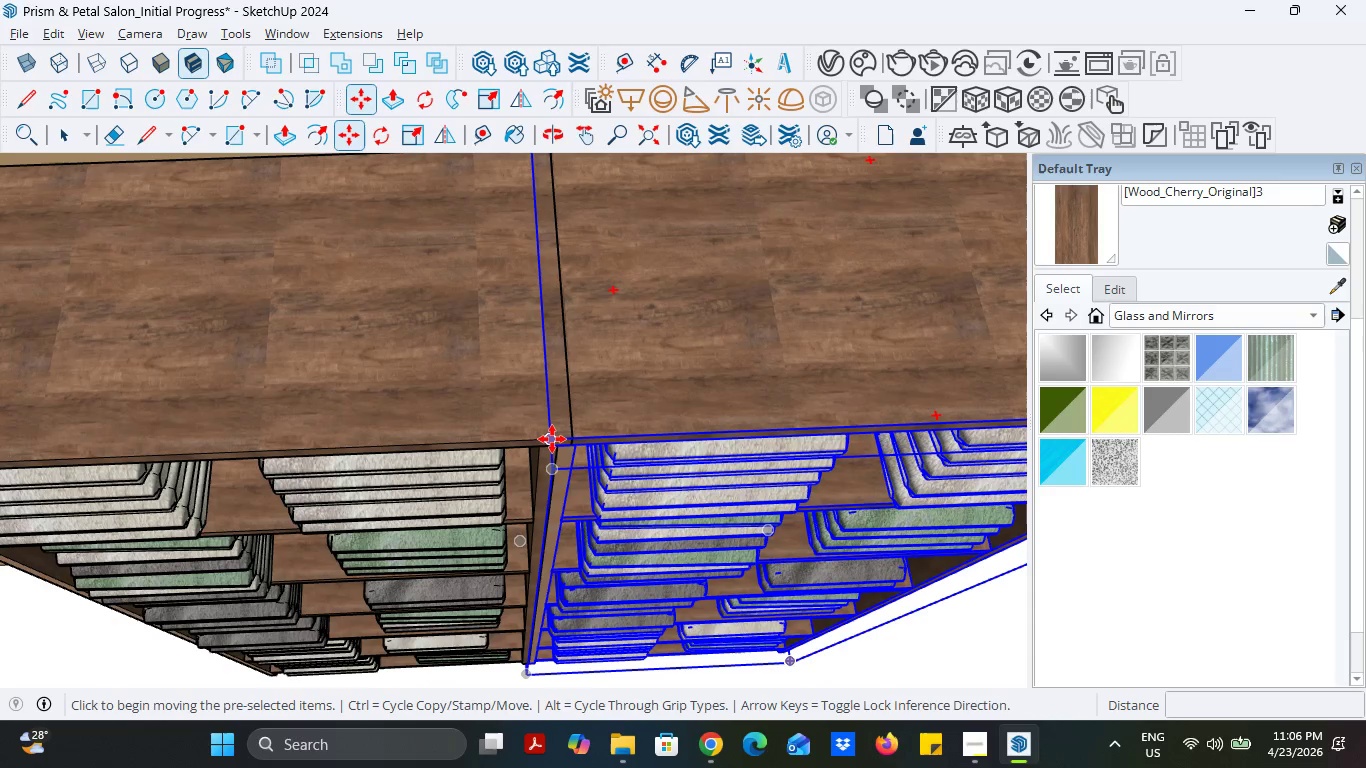 
left_click([552, 439])
 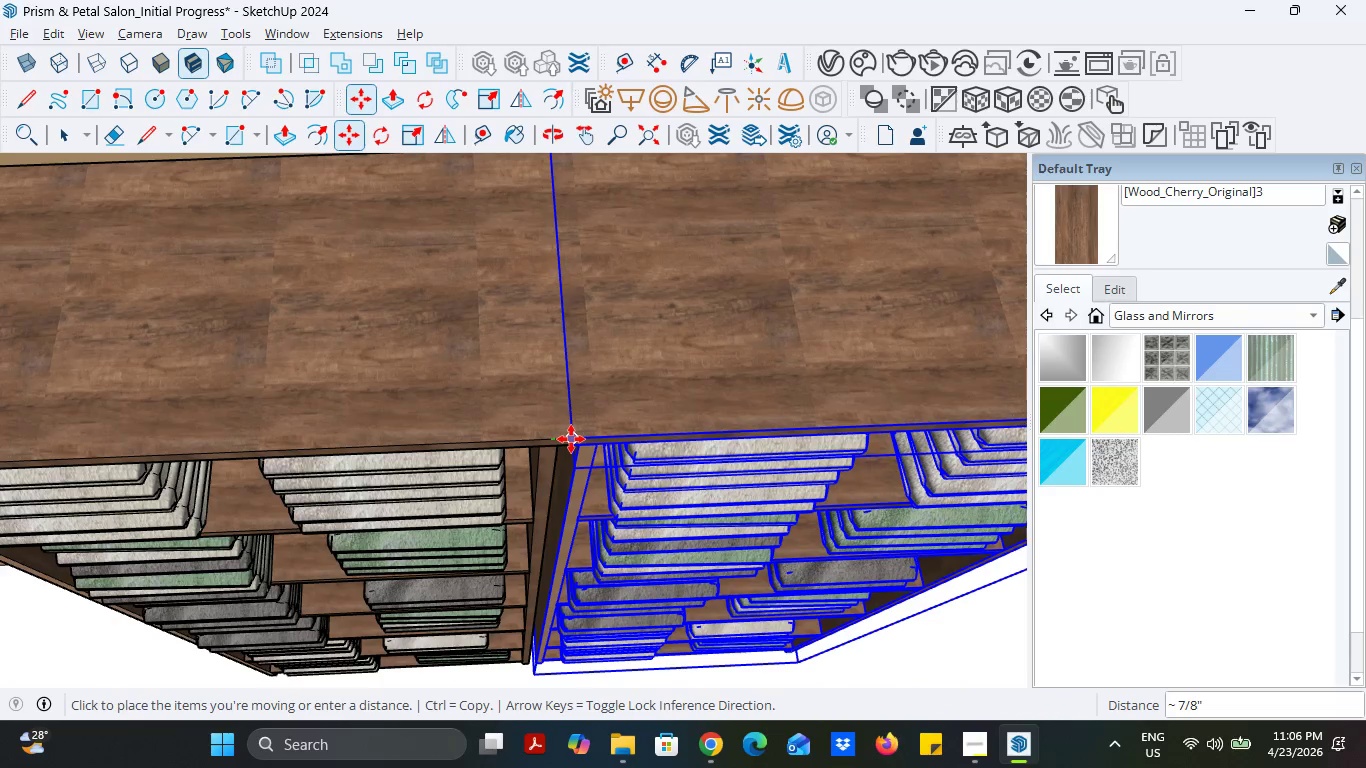 
left_click([571, 439])
 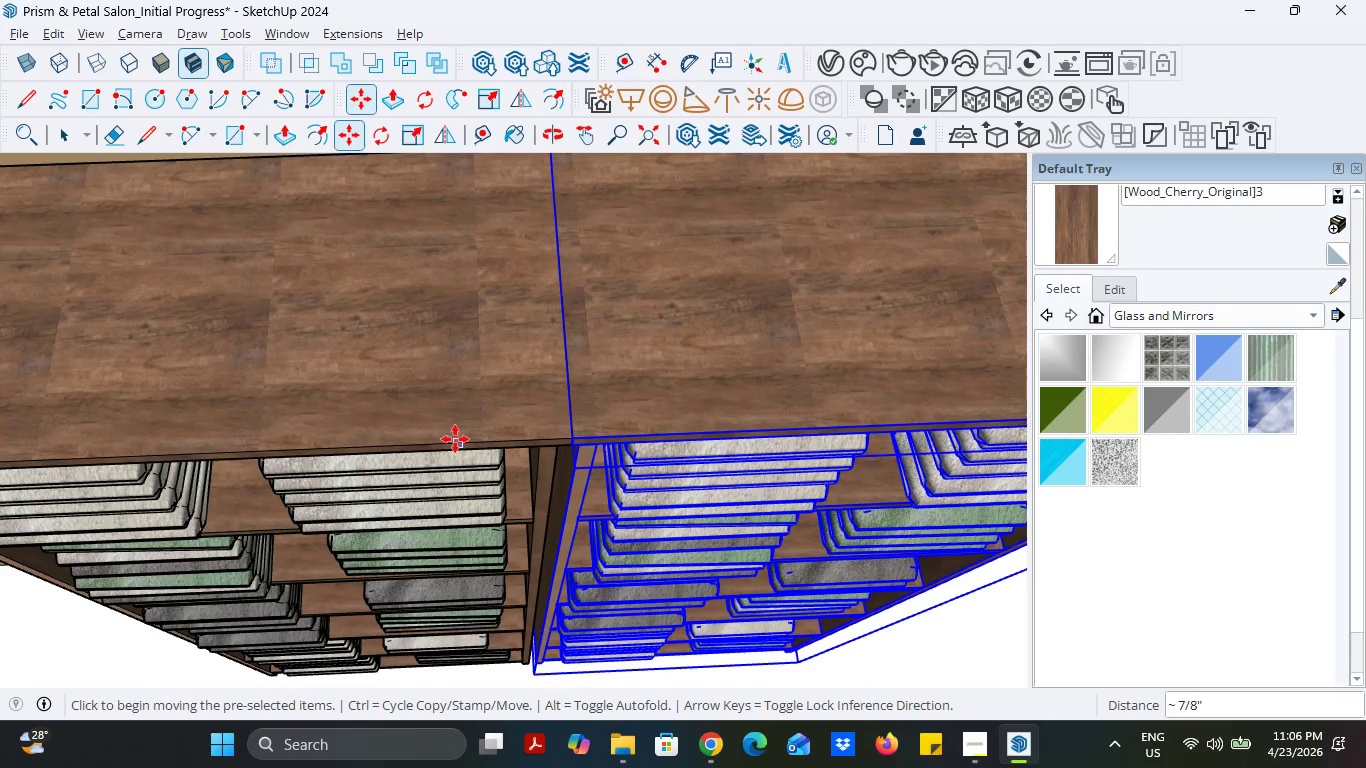 
scroll: coordinate [461, 458], scroll_direction: down, amount: 11.0
 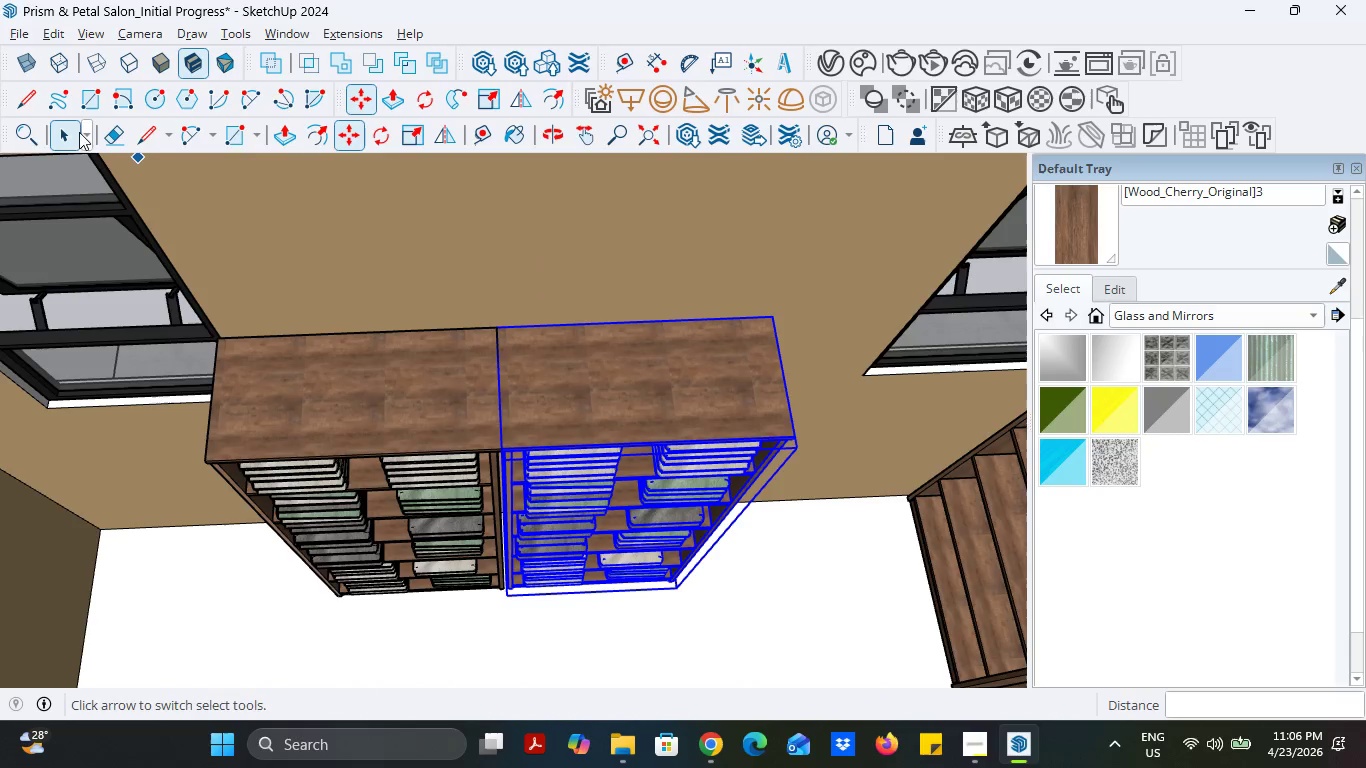 
left_click([73, 132])
 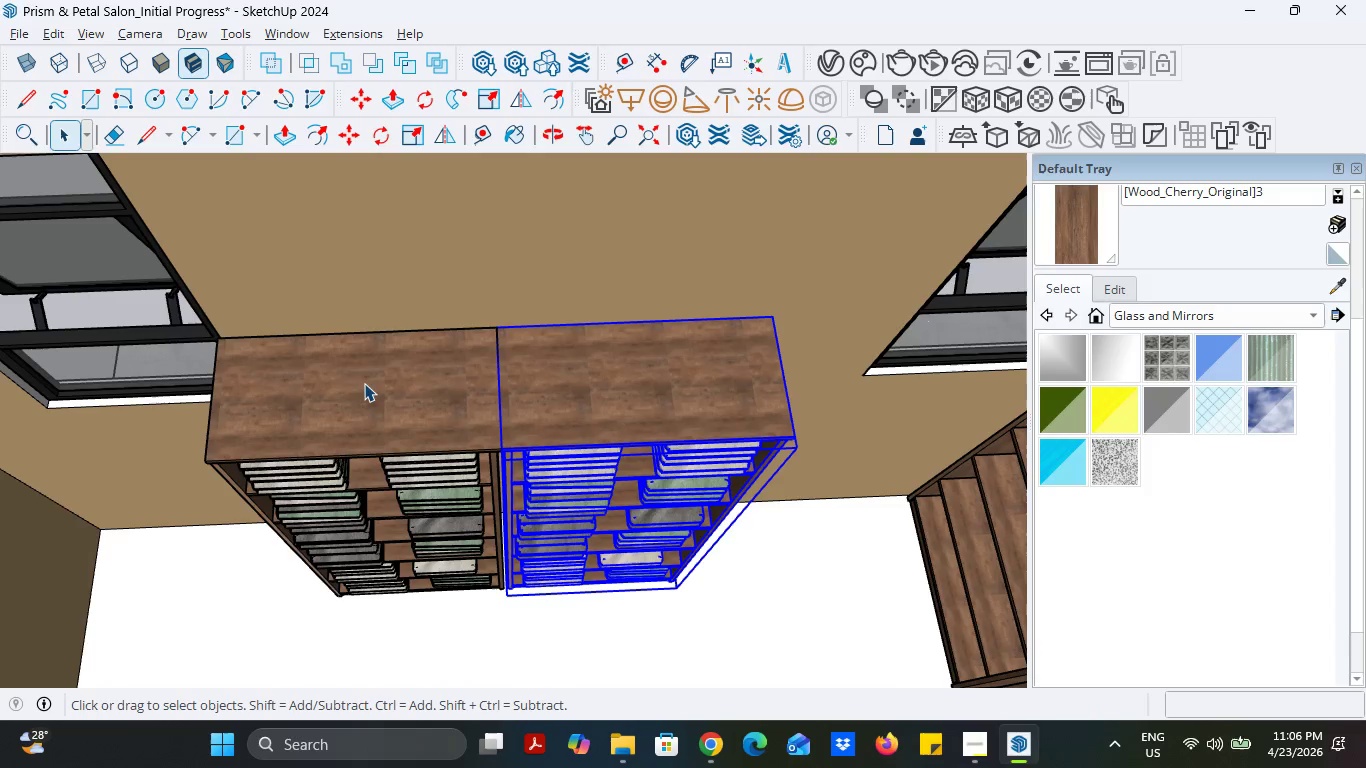 
left_click([369, 391])
 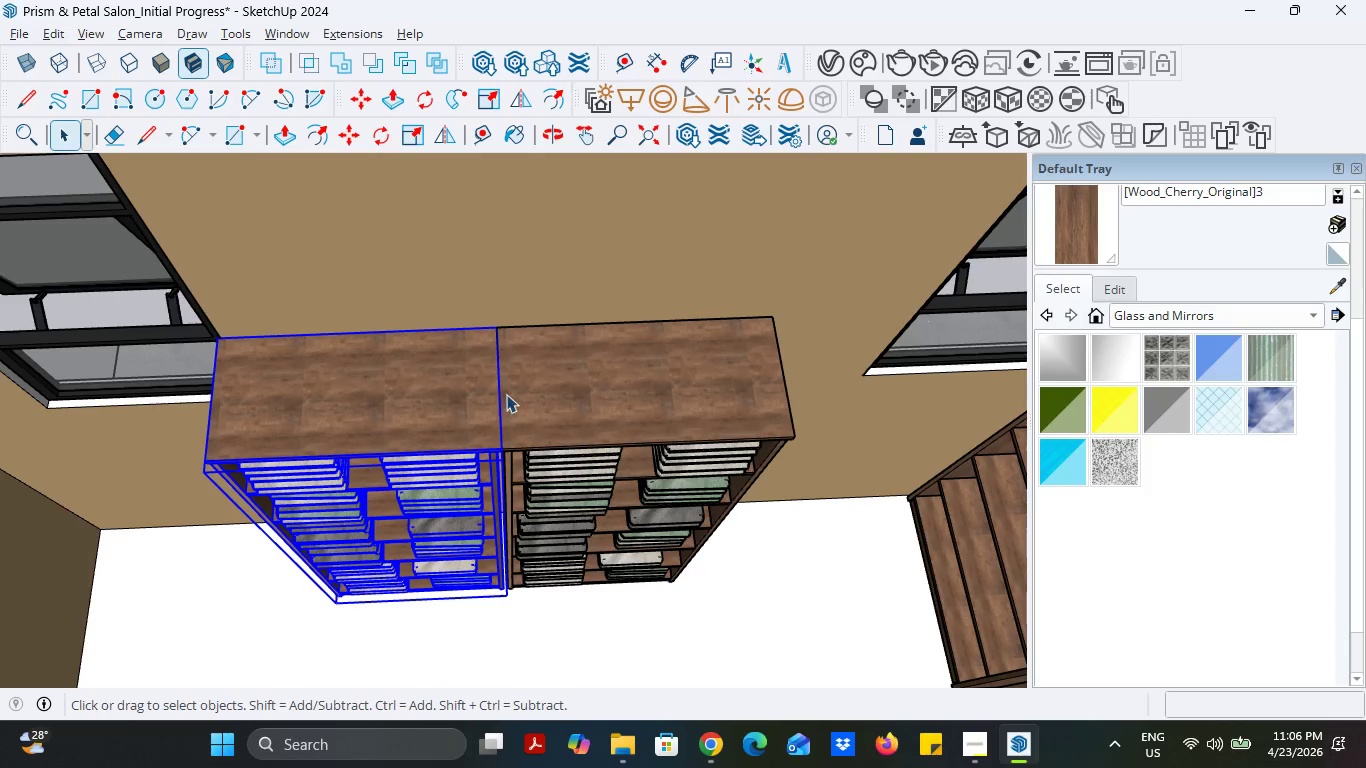 
hold_key(key=ControlLeft, duration=0.44)
left_click([532, 394])
 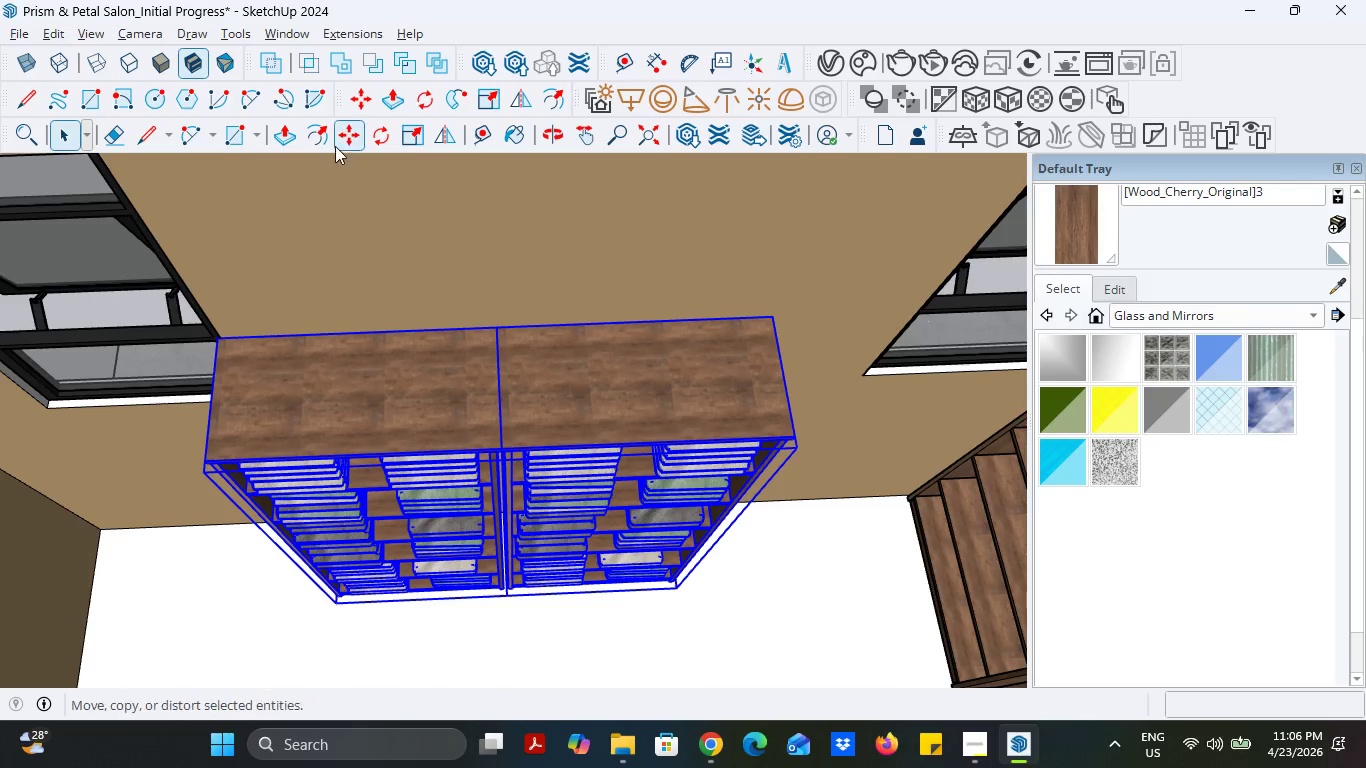 
left_click([338, 136])
 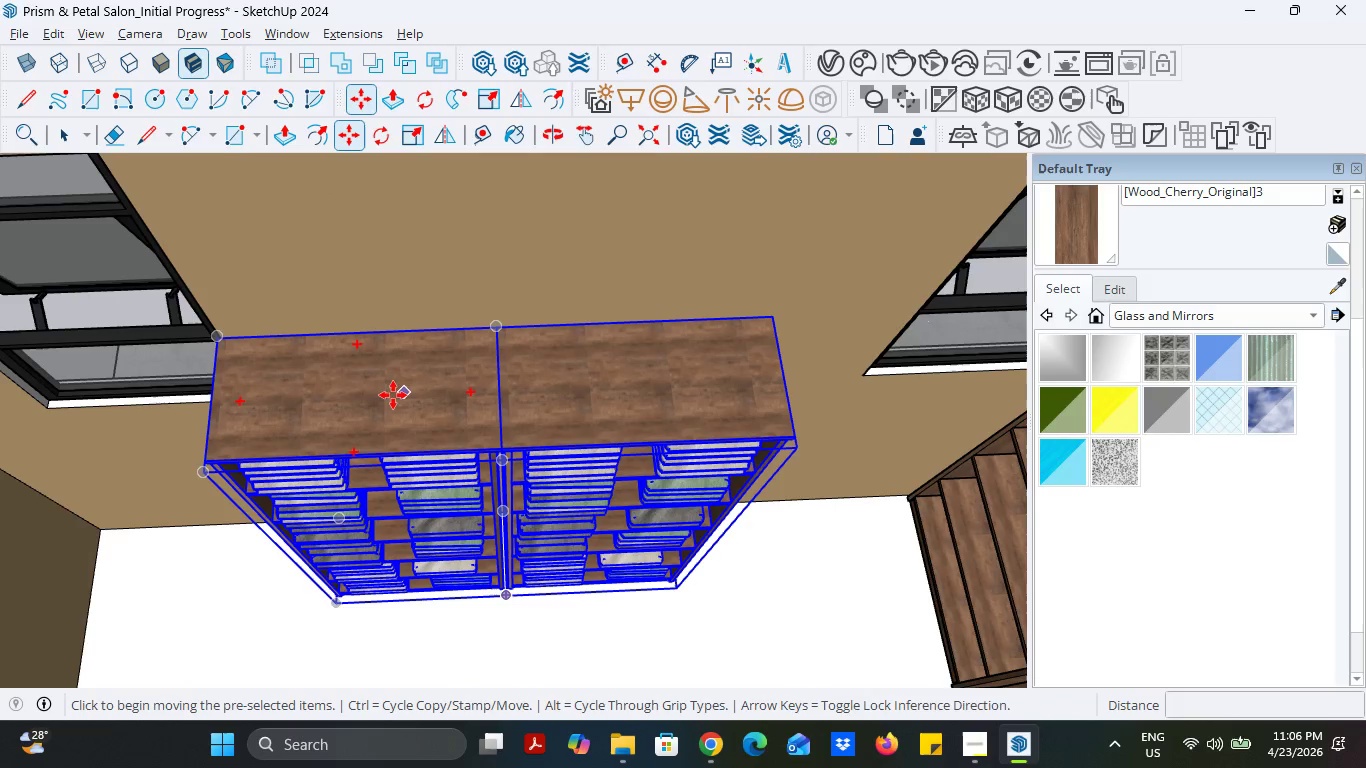 
left_click([393, 395])
 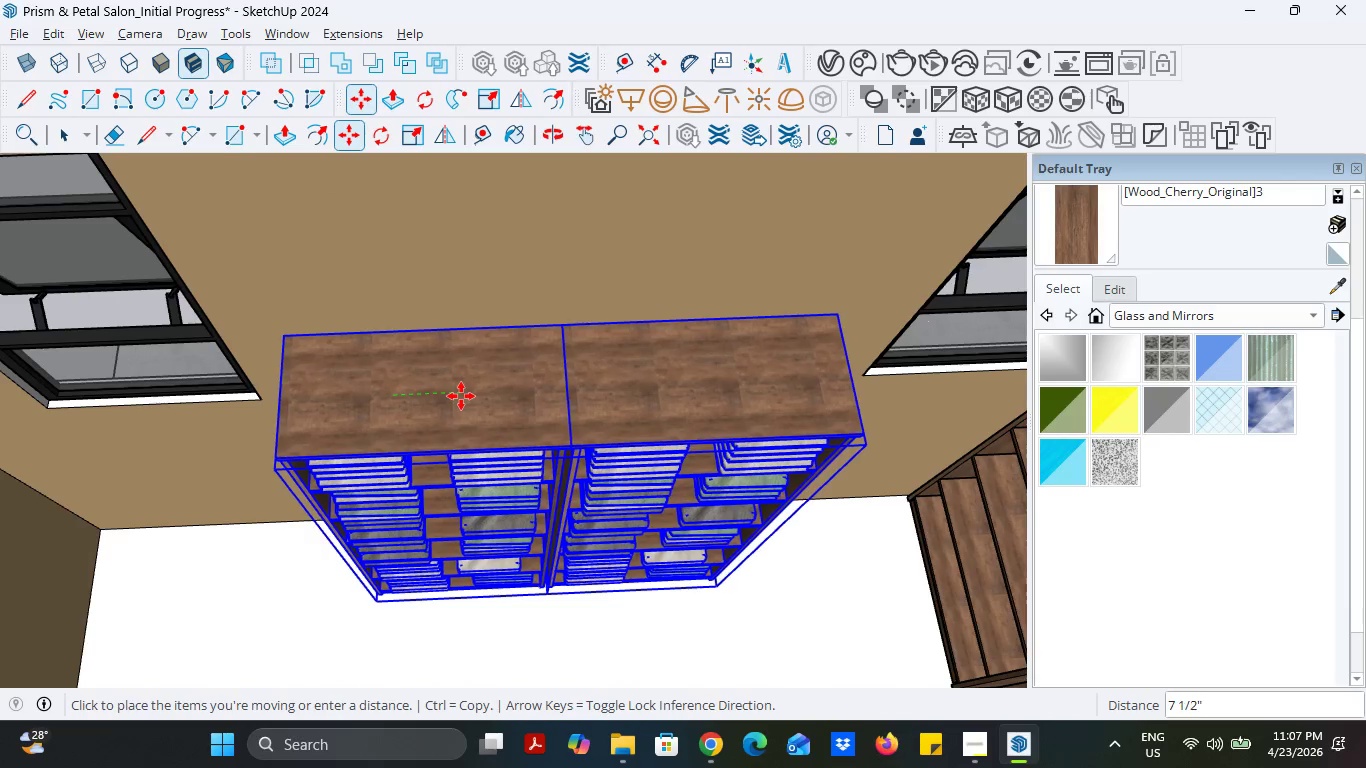 
left_click([466, 396])
 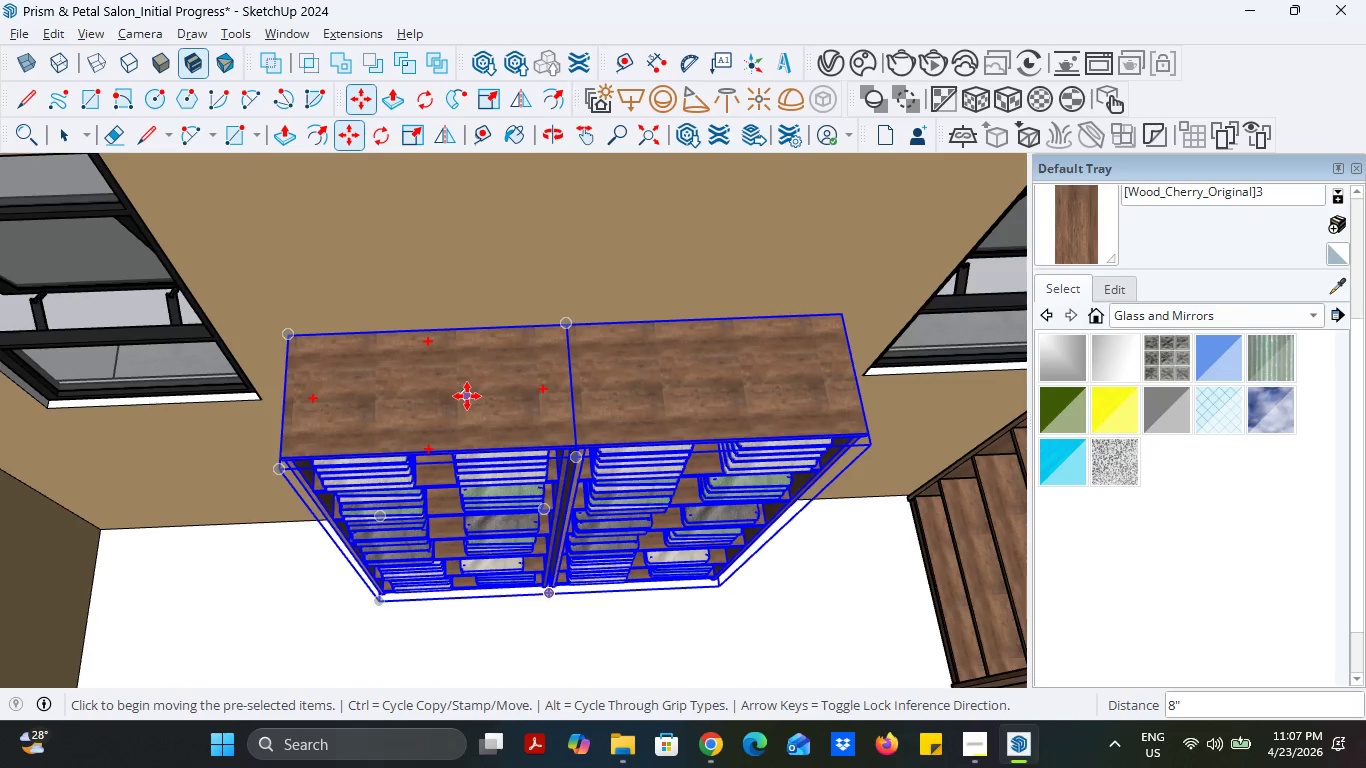 
scroll: coordinate [513, 397], scroll_direction: down, amount: 13.0
 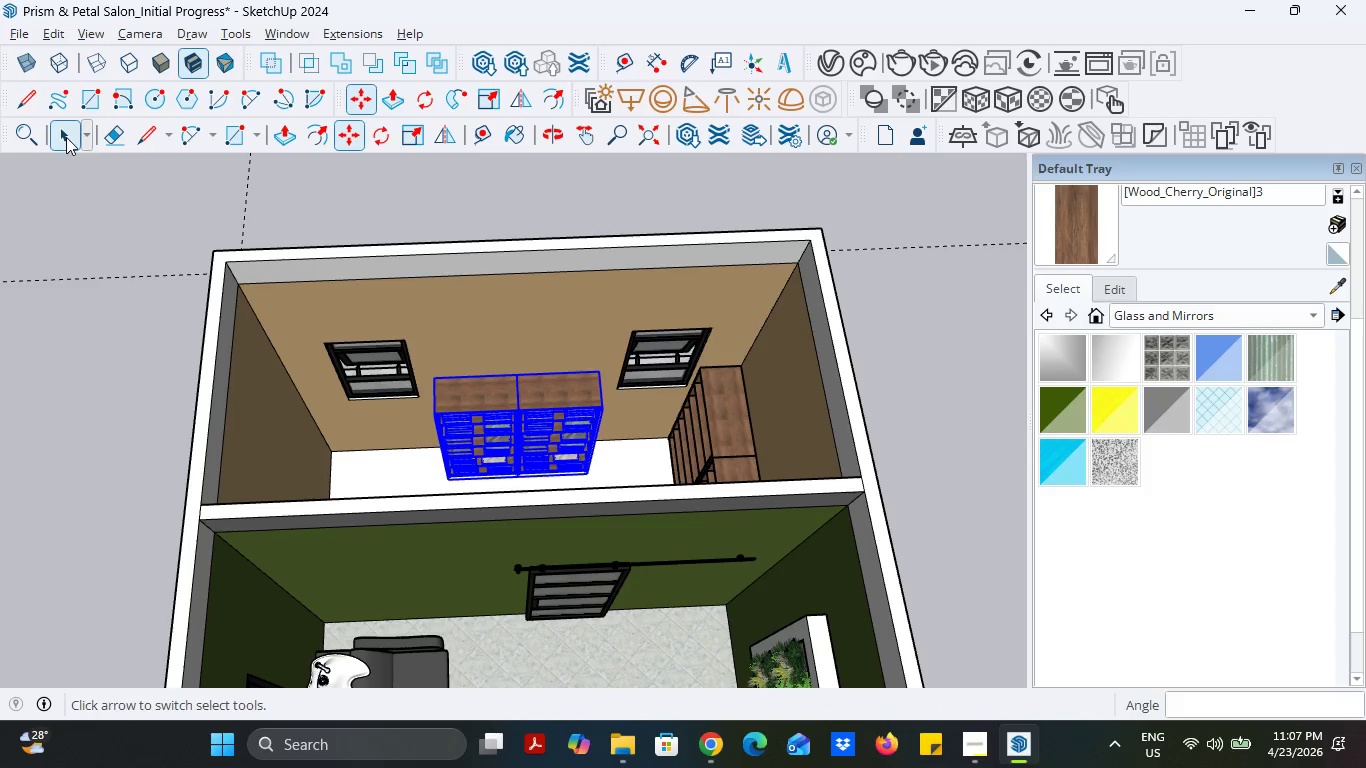 
double_click([111, 240])
 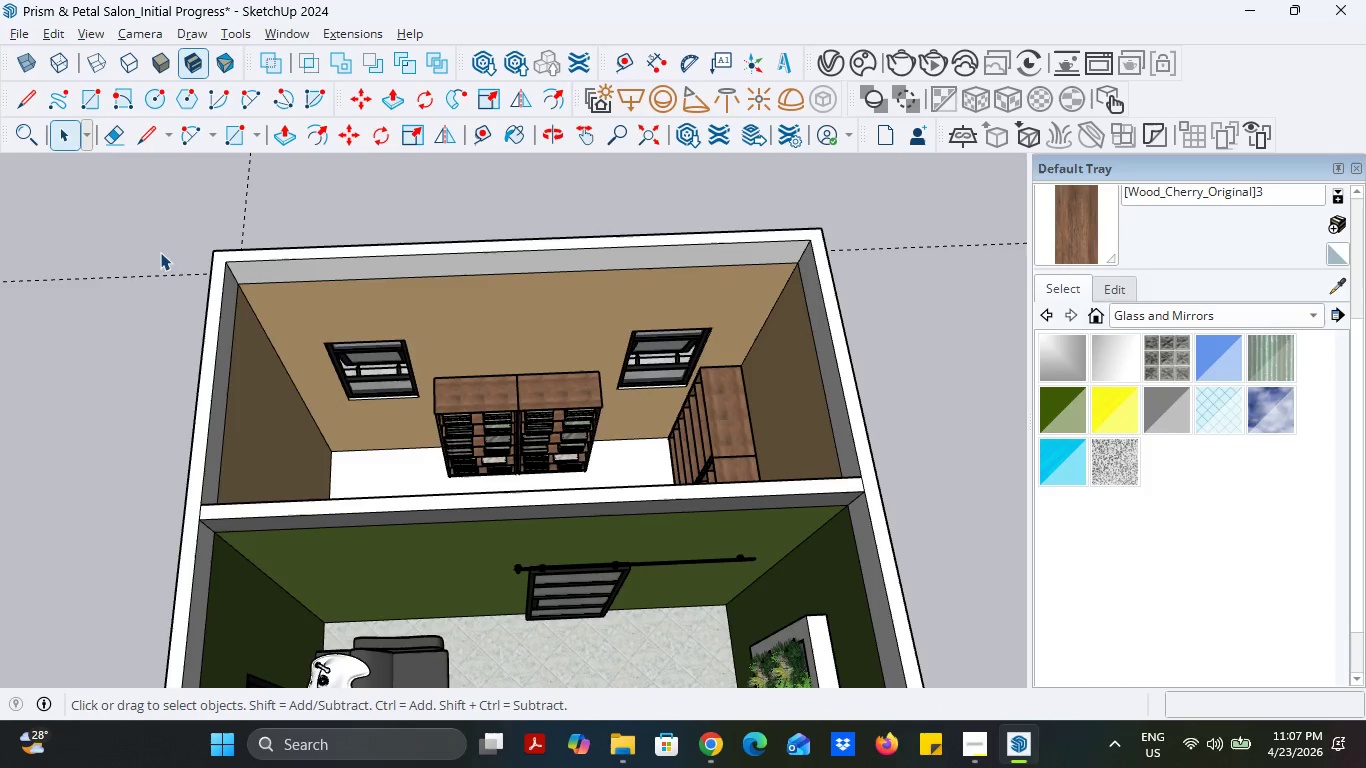 
scroll: coordinate [578, 457], scroll_direction: down, amount: 15.0
 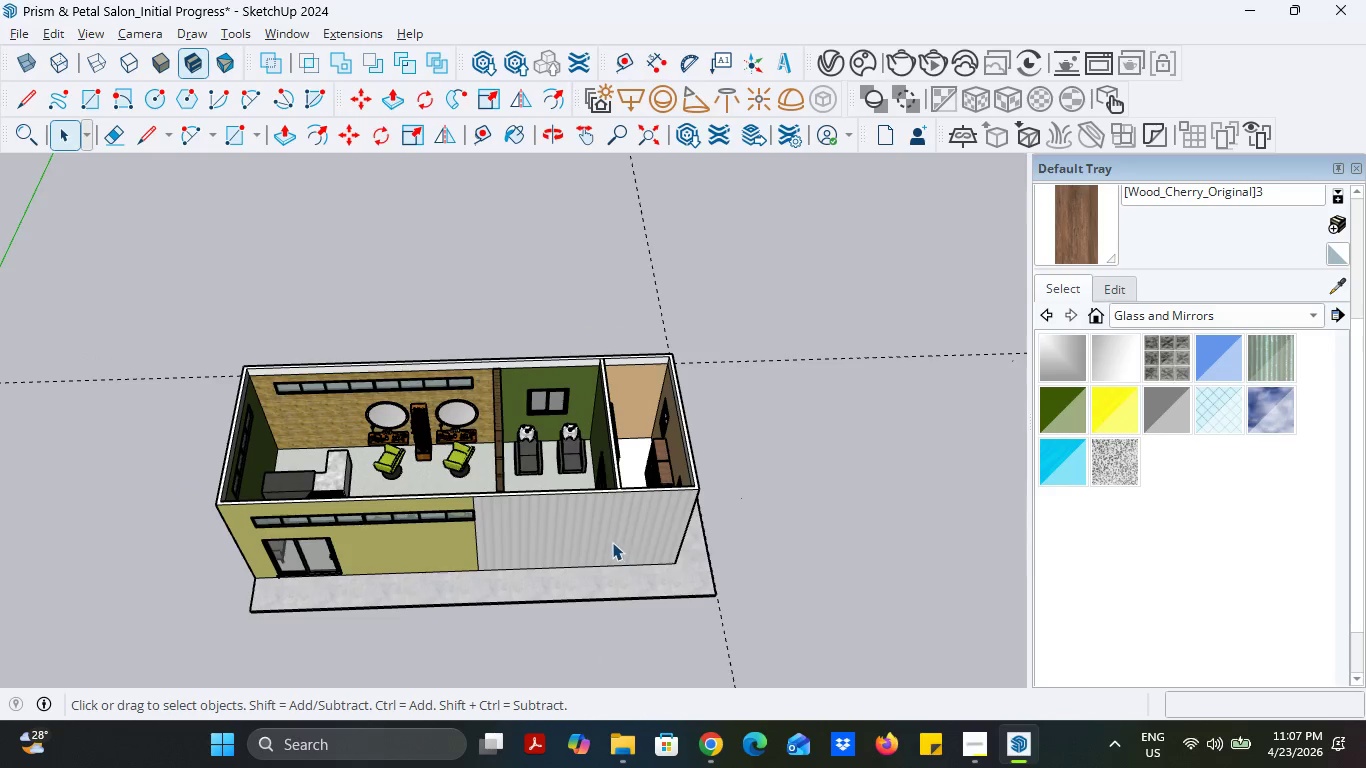 
scroll: coordinate [608, 571], scroll_direction: up, amount: 14.0
 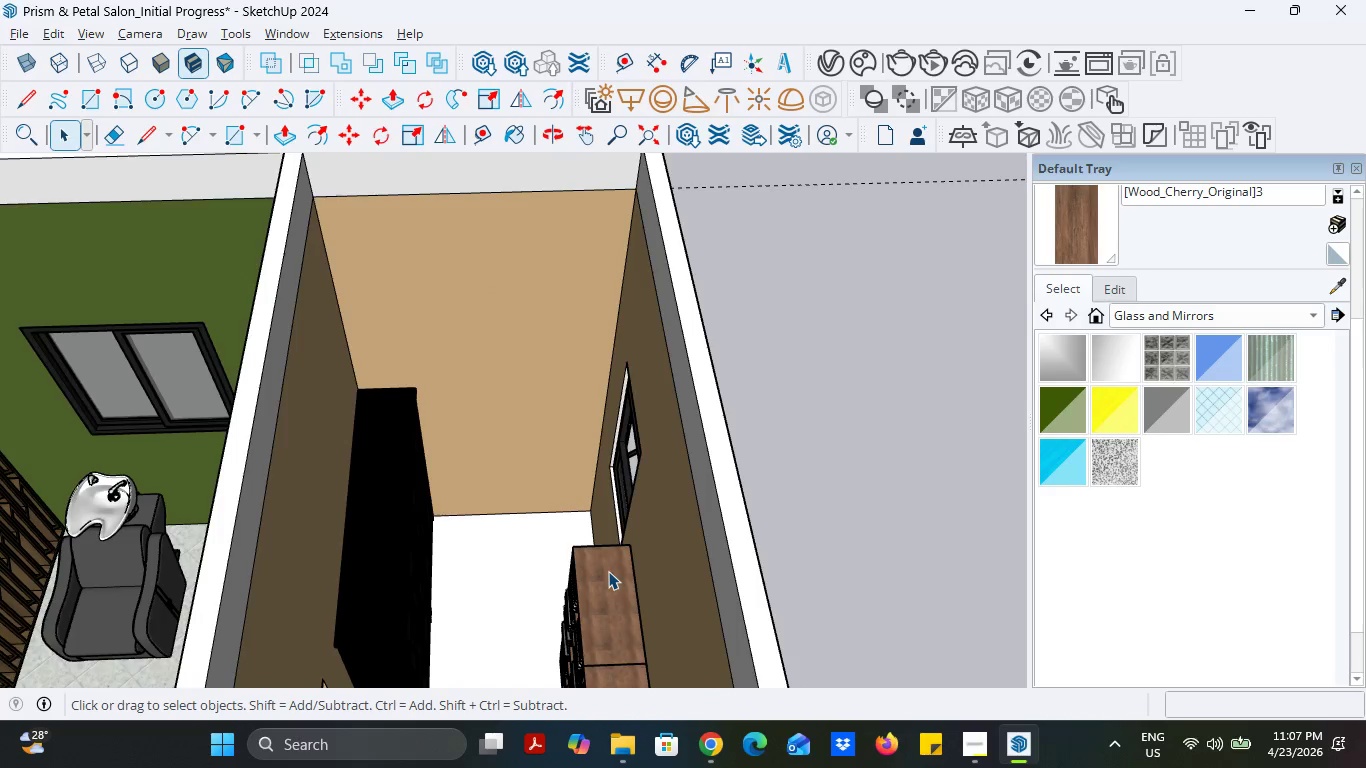 
scroll: coordinate [548, 562], scroll_direction: down, amount: 15.0
 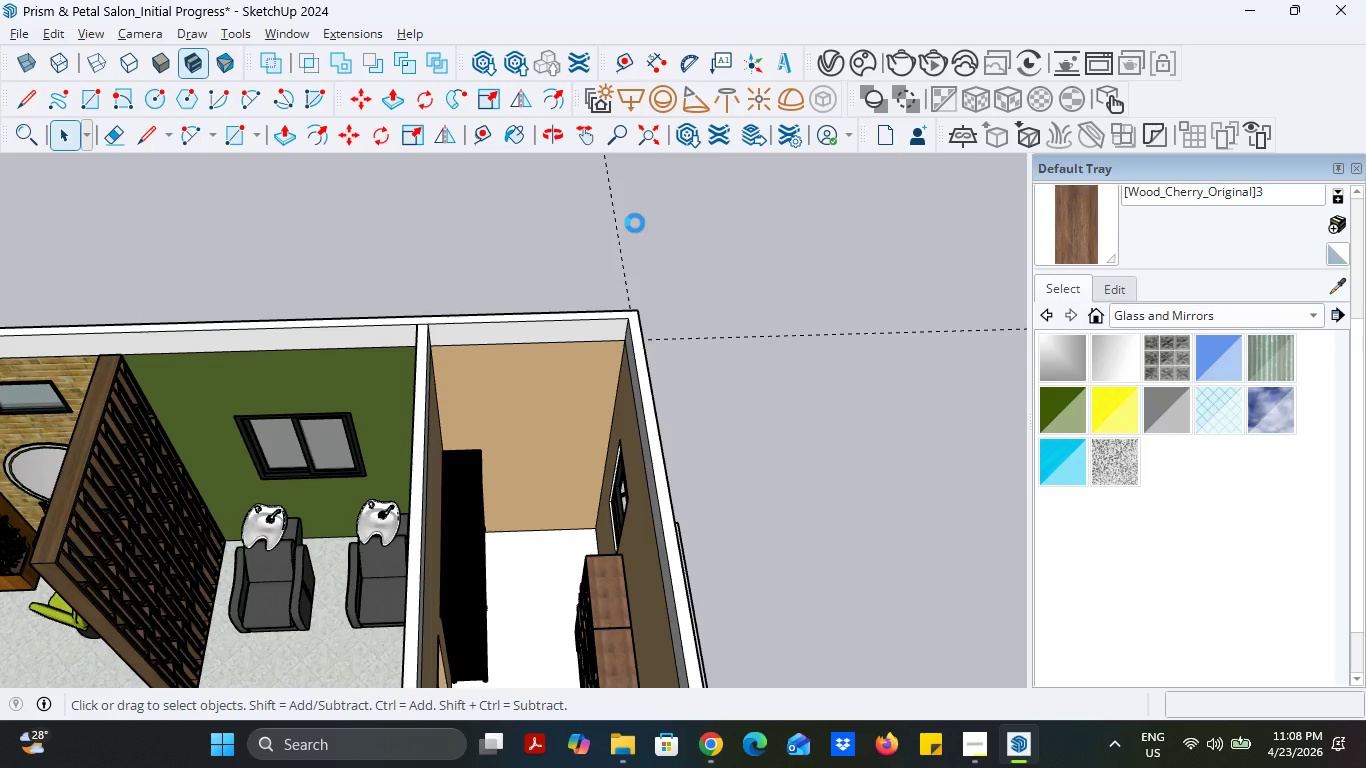 
wait(56.25)
 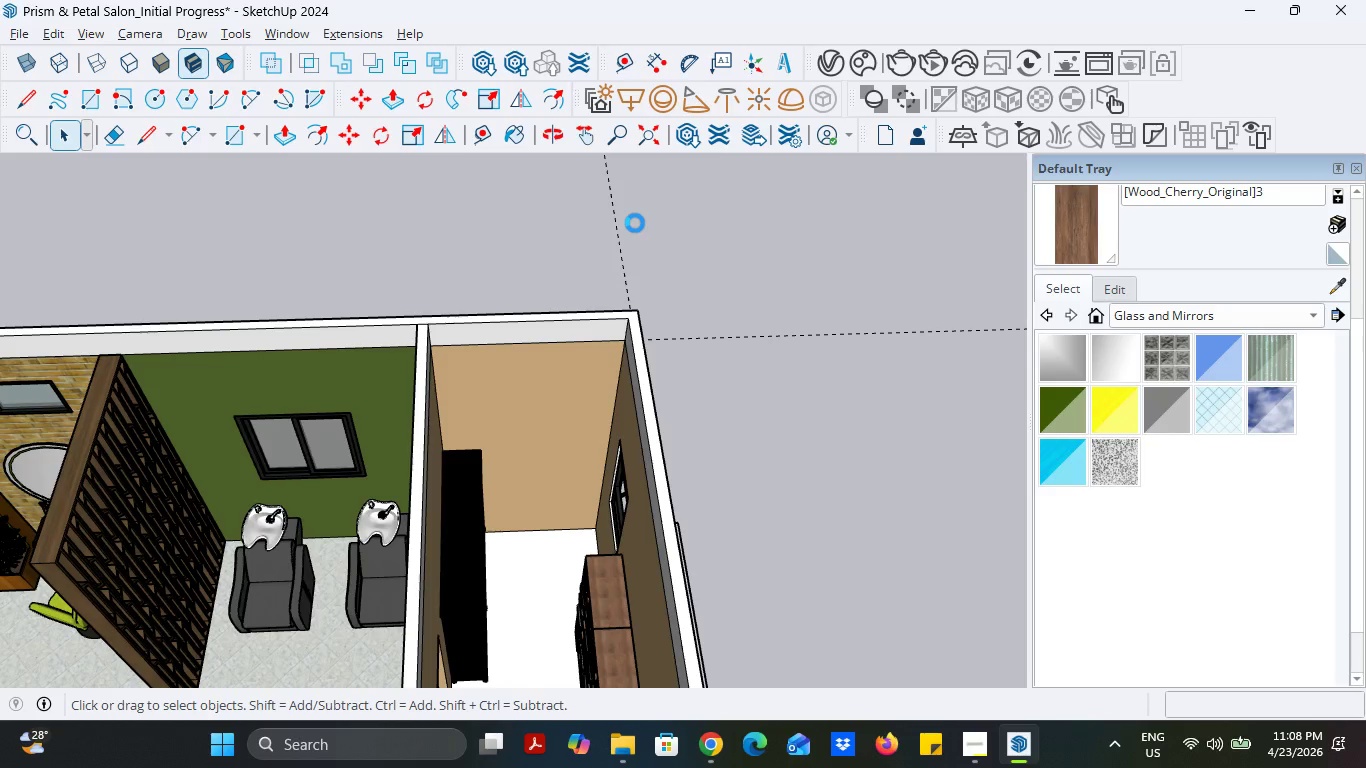 
left_click([979, 729])